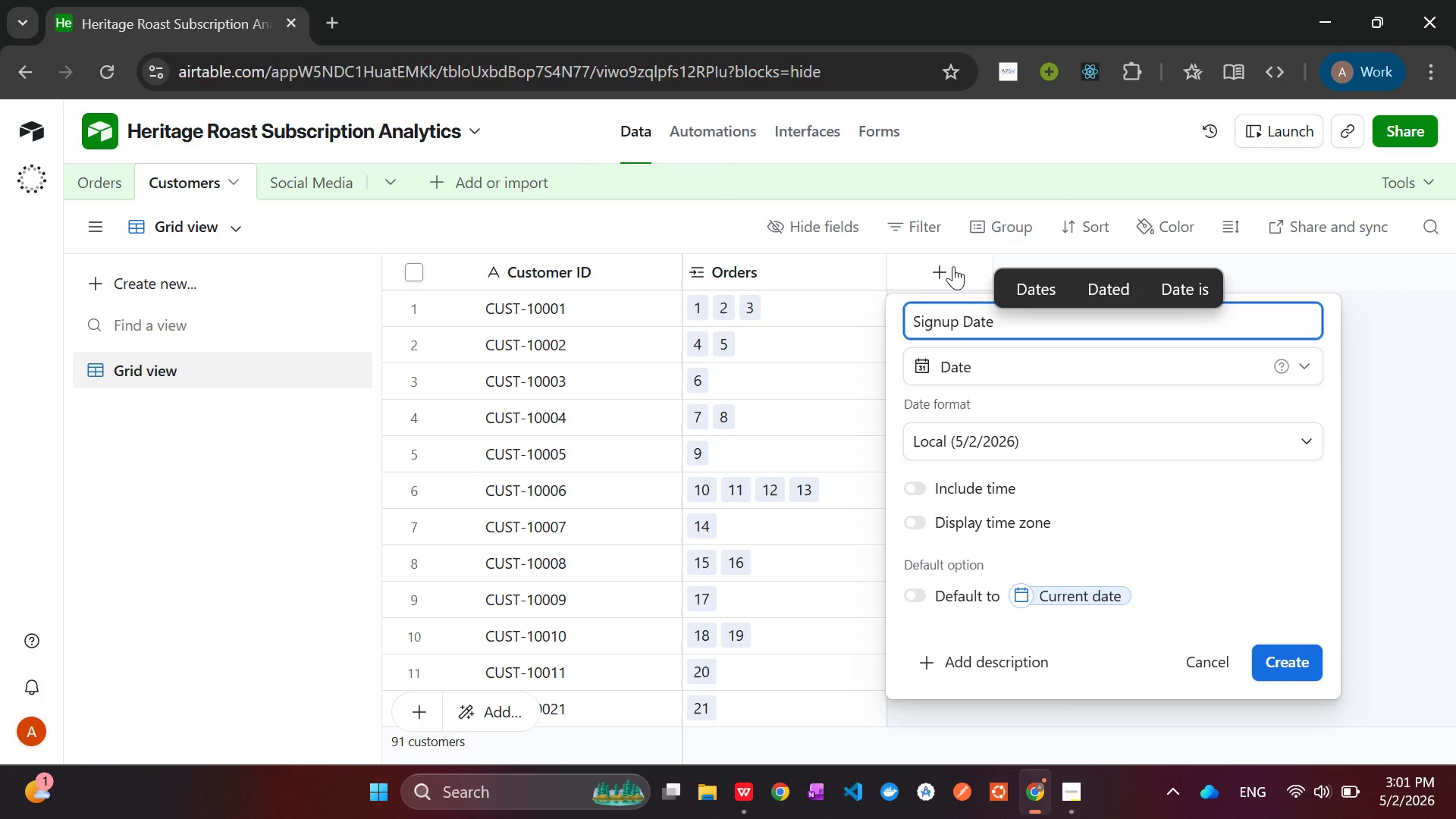 
wait(6.05)
 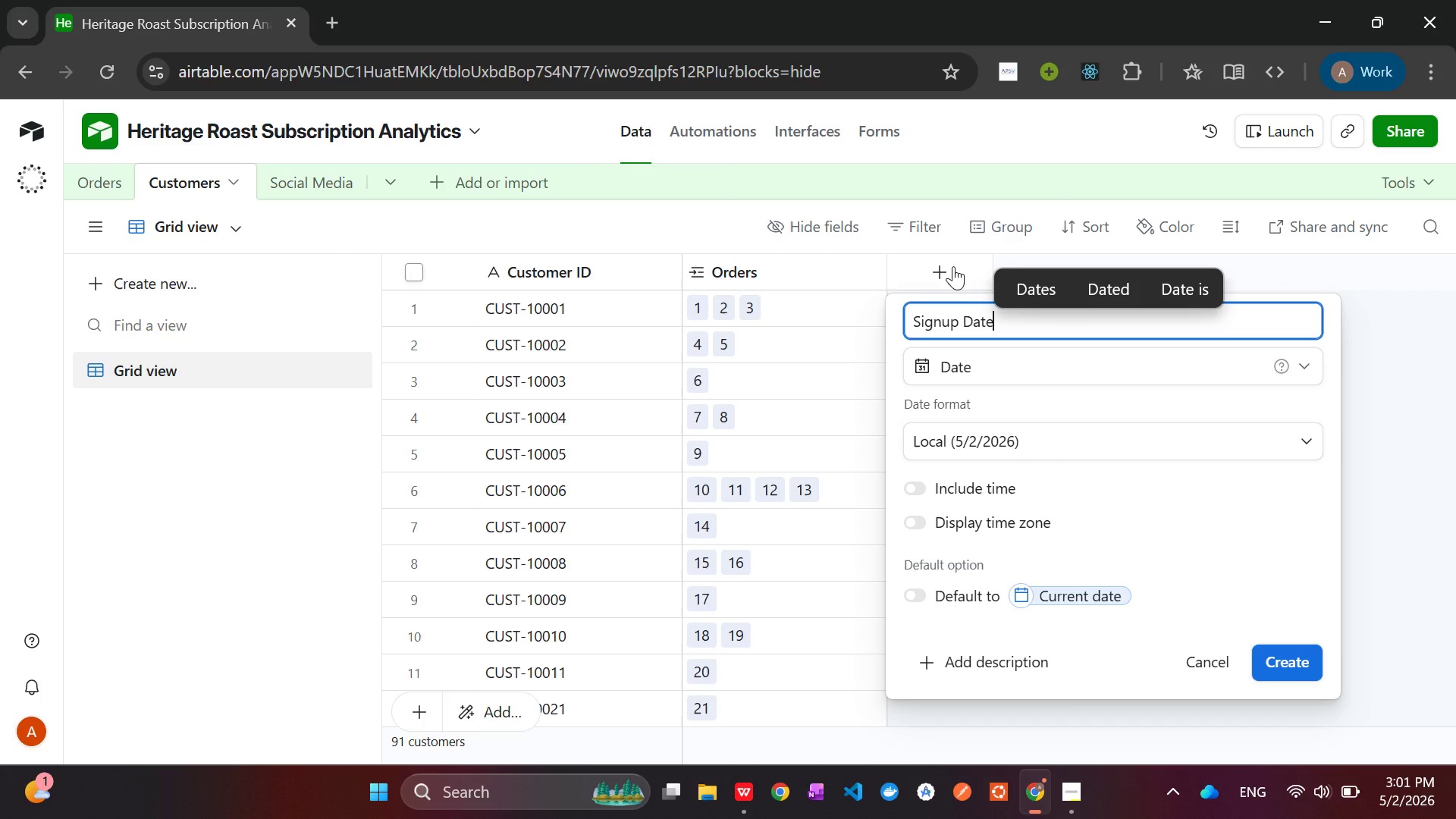 
key(Enter)
 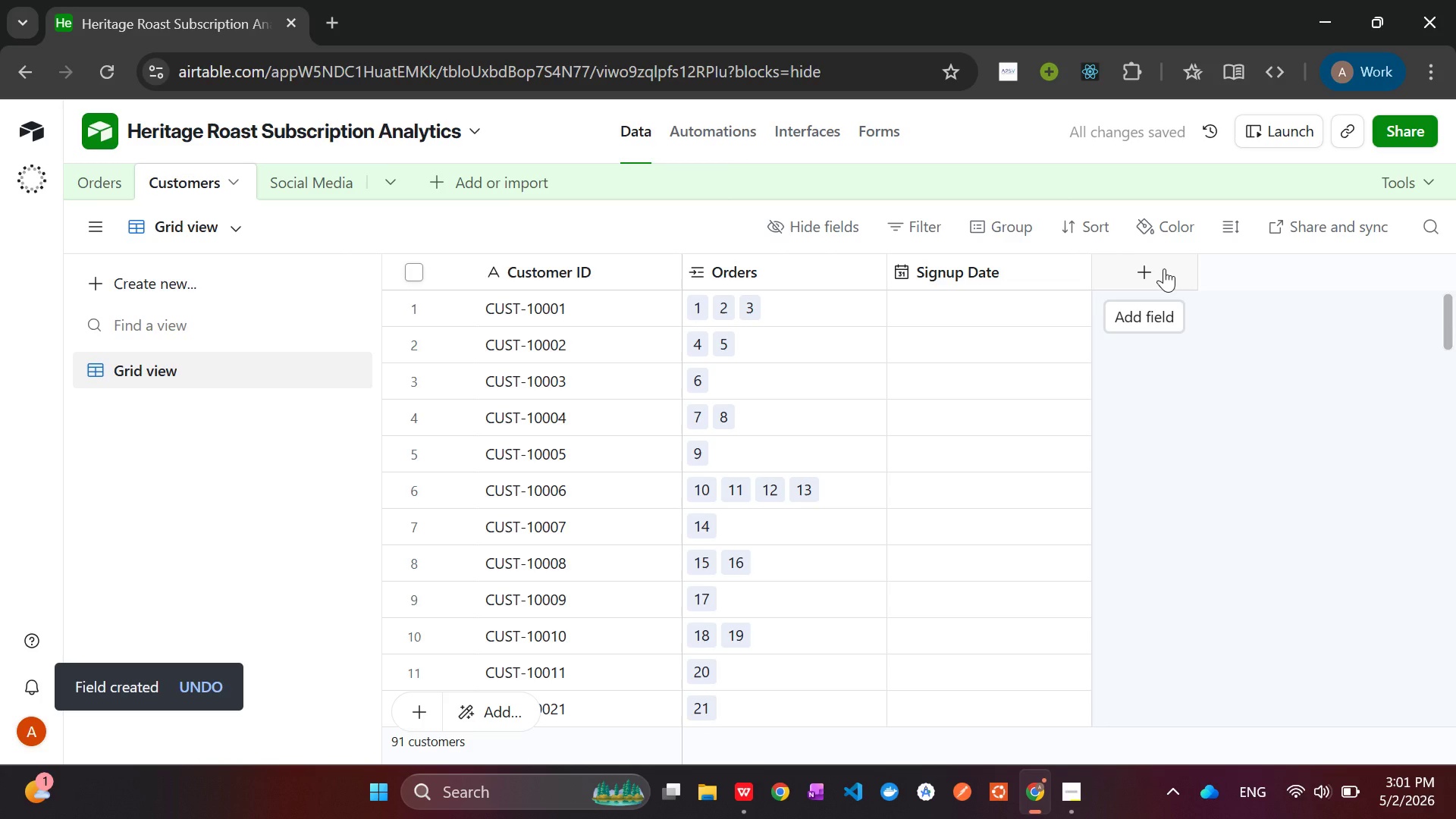 
wait(9.89)
 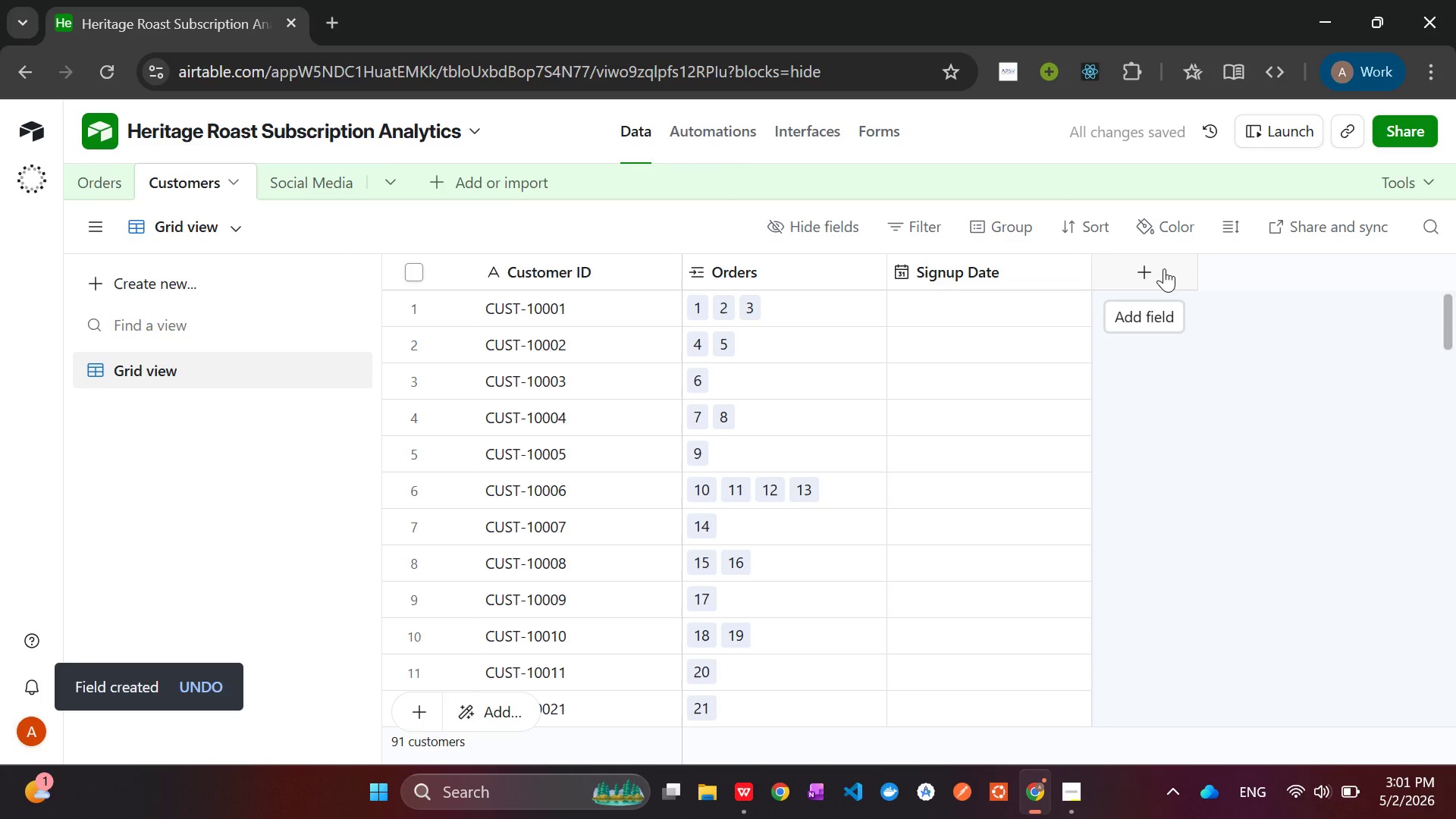 
left_click([1164, 268])
 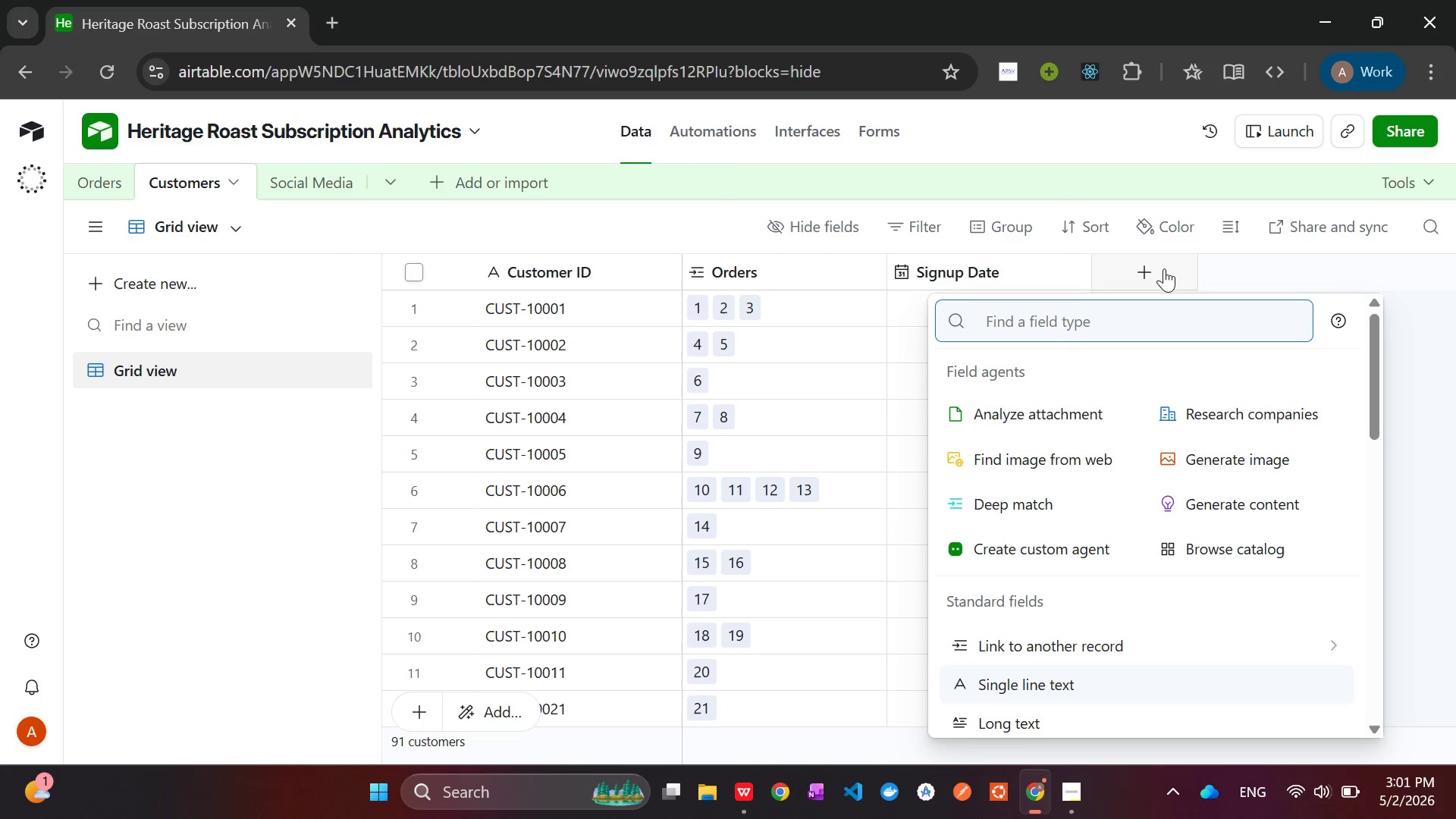 
type(sinf)
key(Backspace)
type(glr)
key(Backspace)
type(e se)
 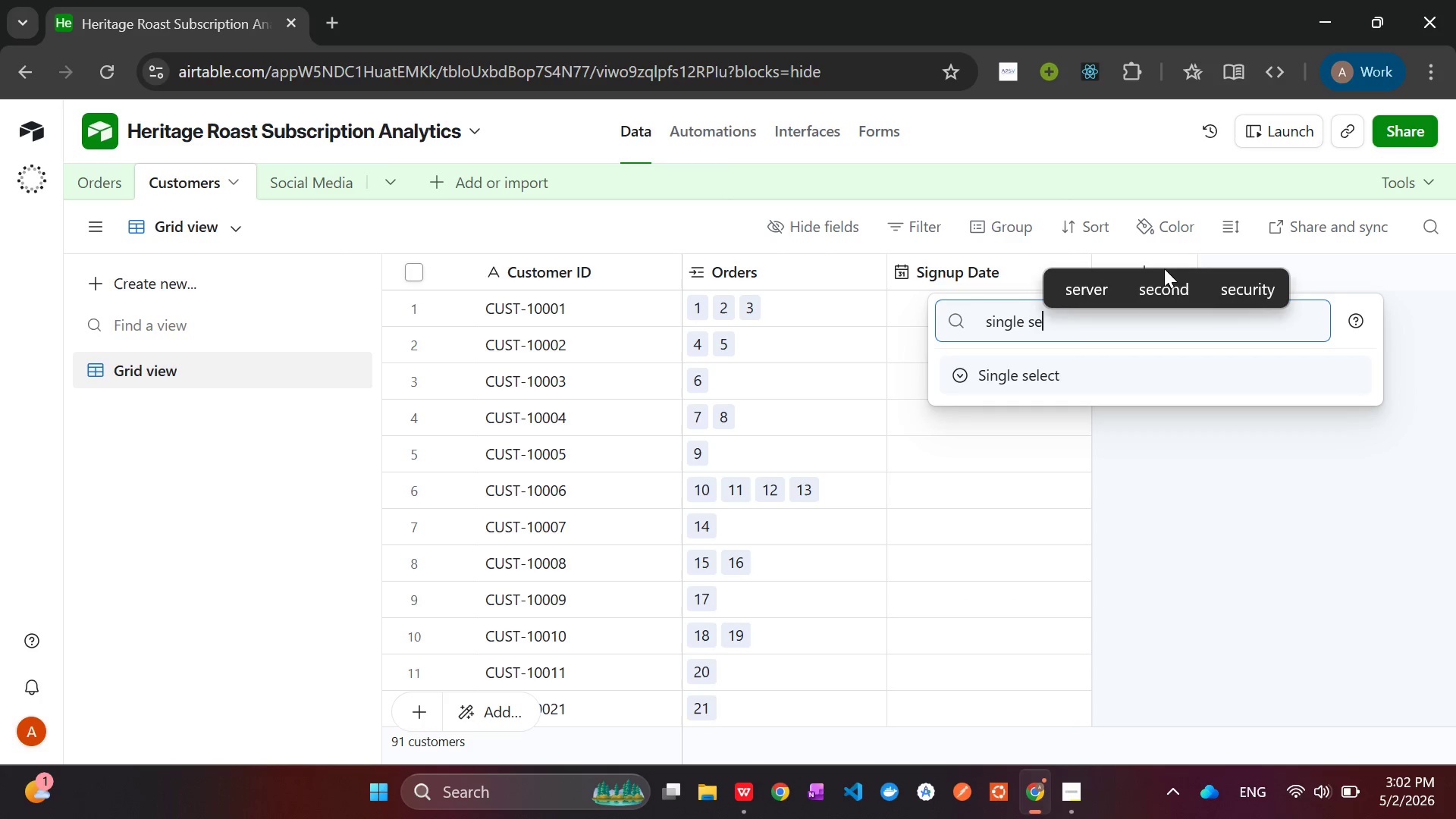 
key(Enter)
 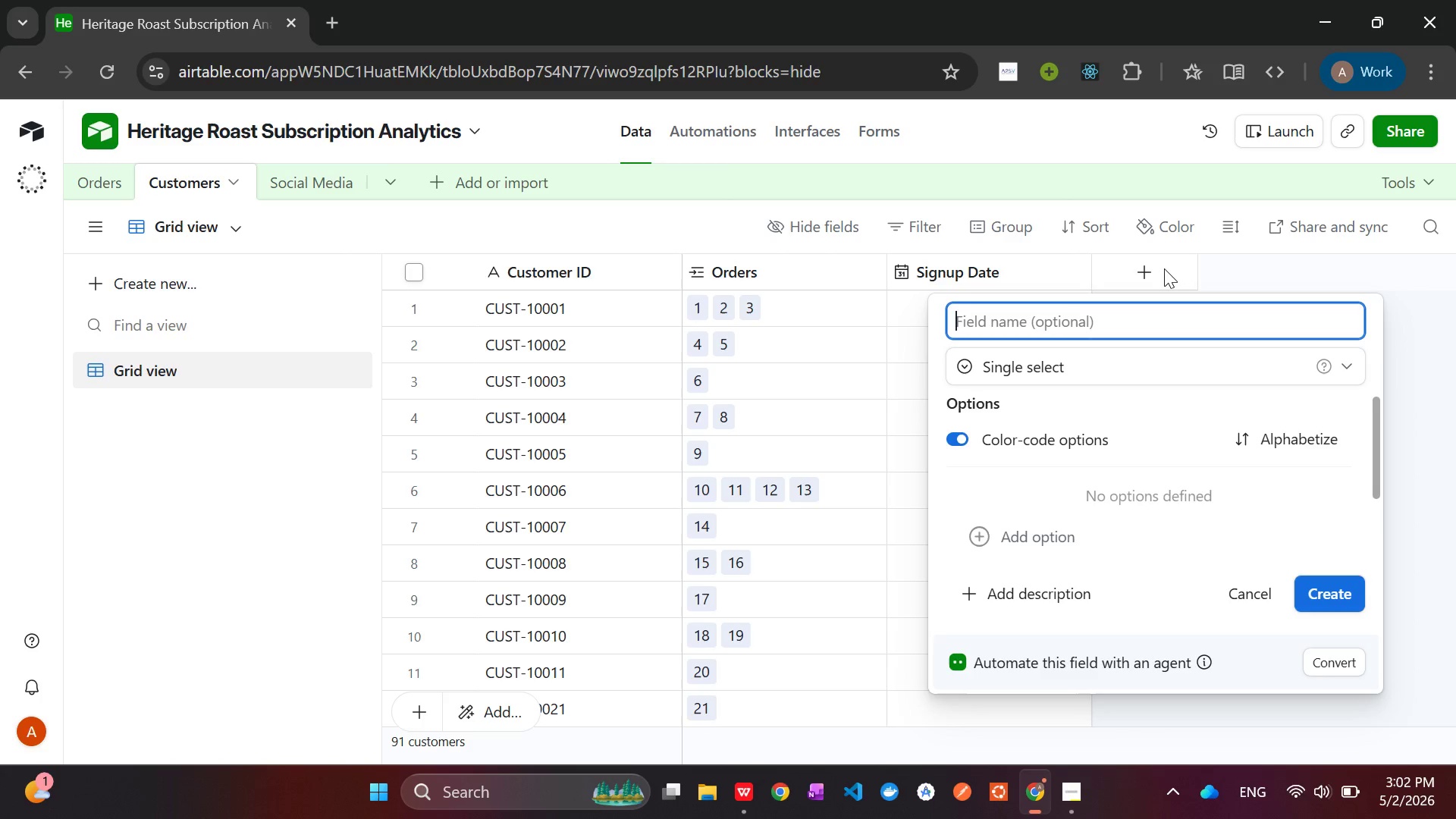 
hold_key(key=Break, duration=0.5)
 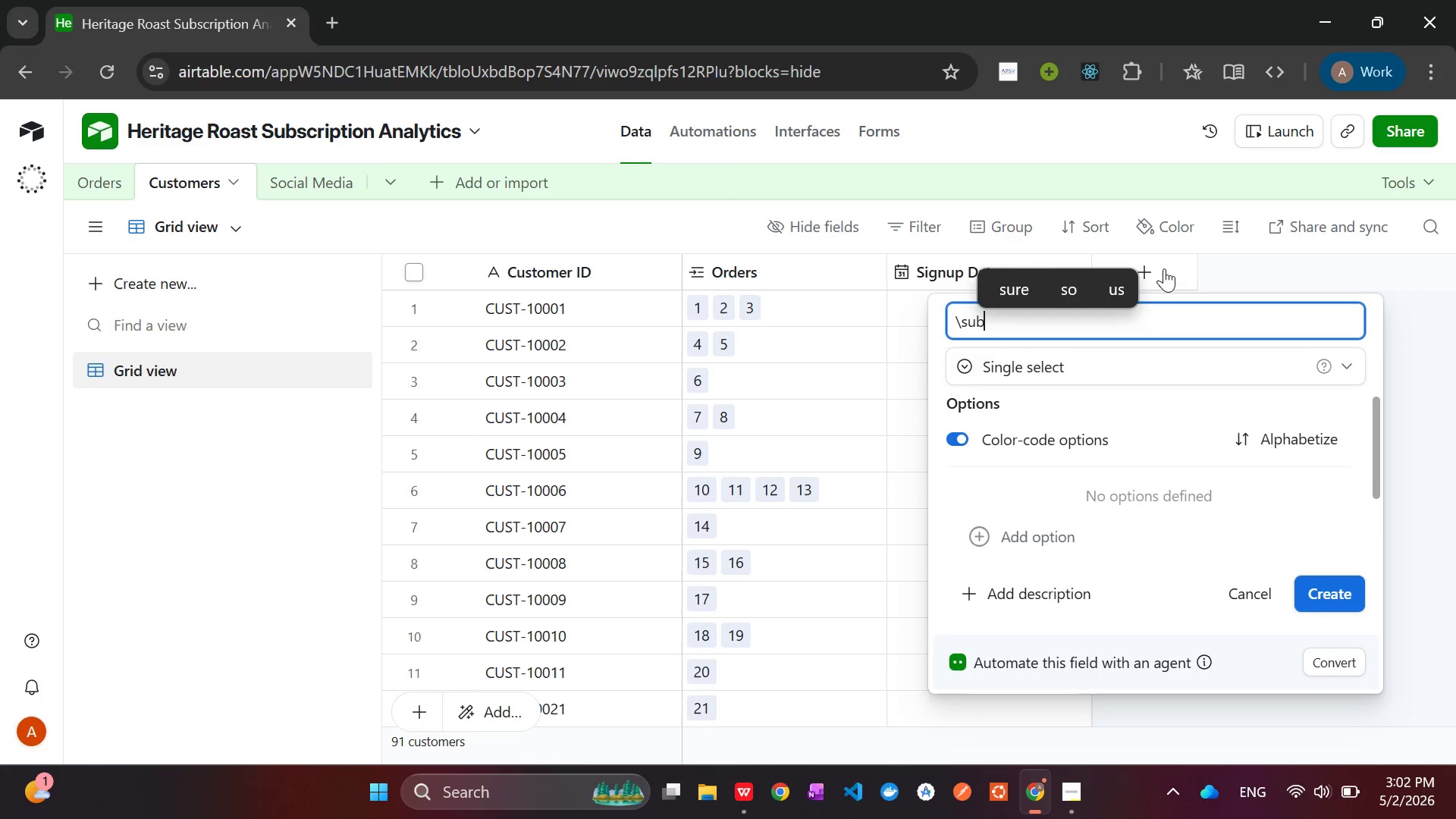 
type(subd)
key(Backspace)
key(Backspace)
key(Backspace)
key(Backspace)
key(Backspace)
type(Subscription Tier)
 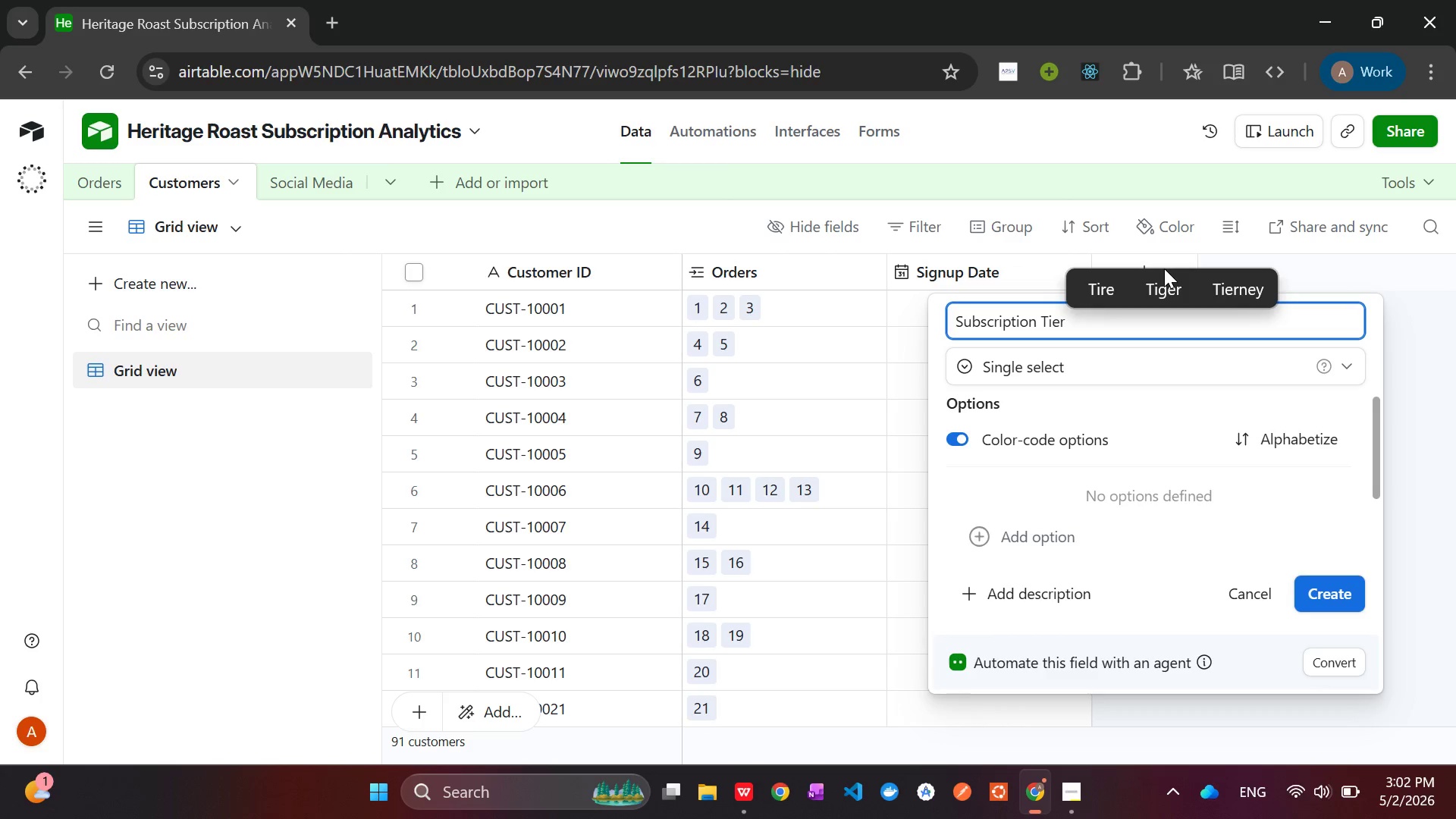 
key(Enter)
 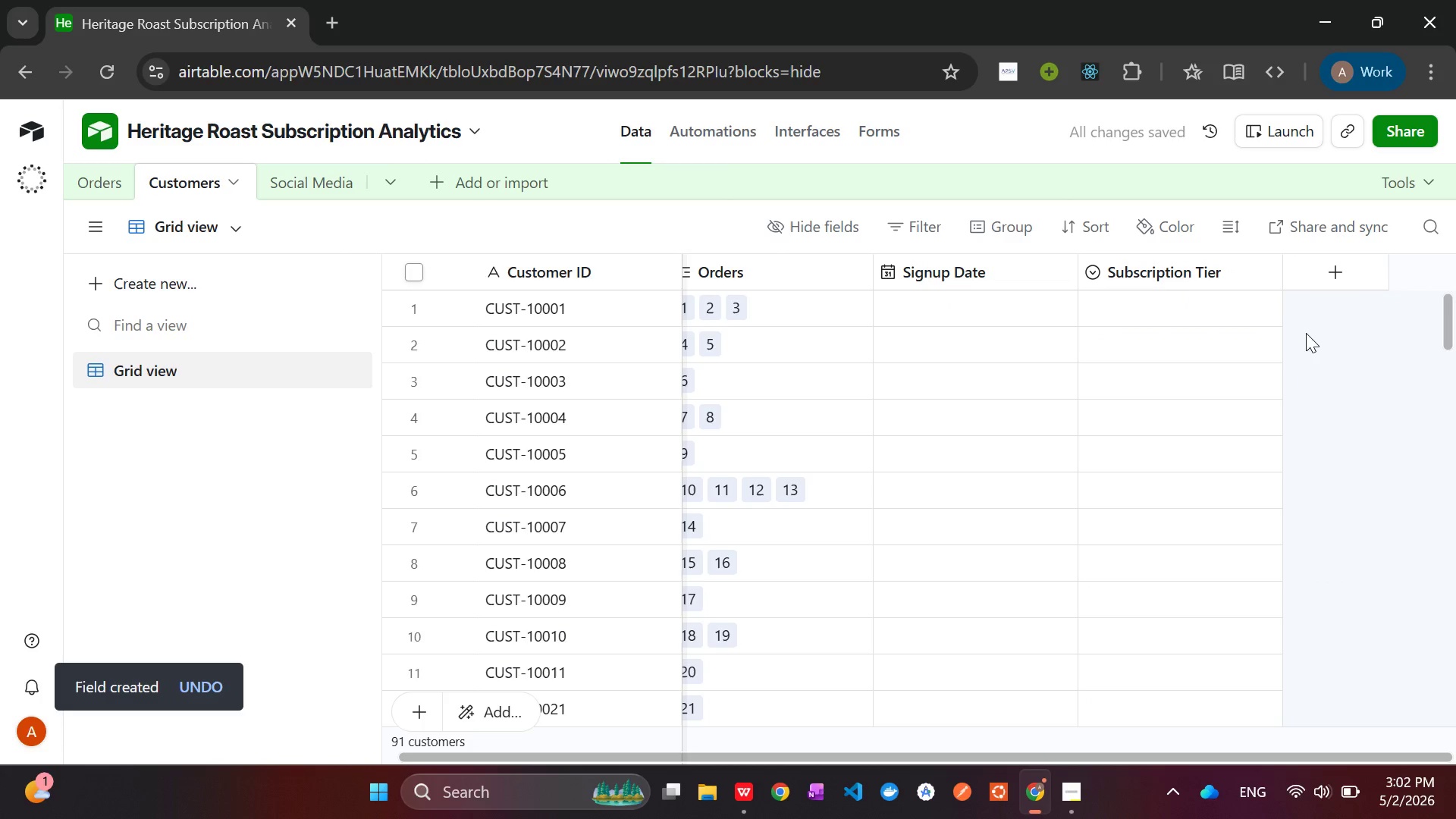 
wait(7.08)
 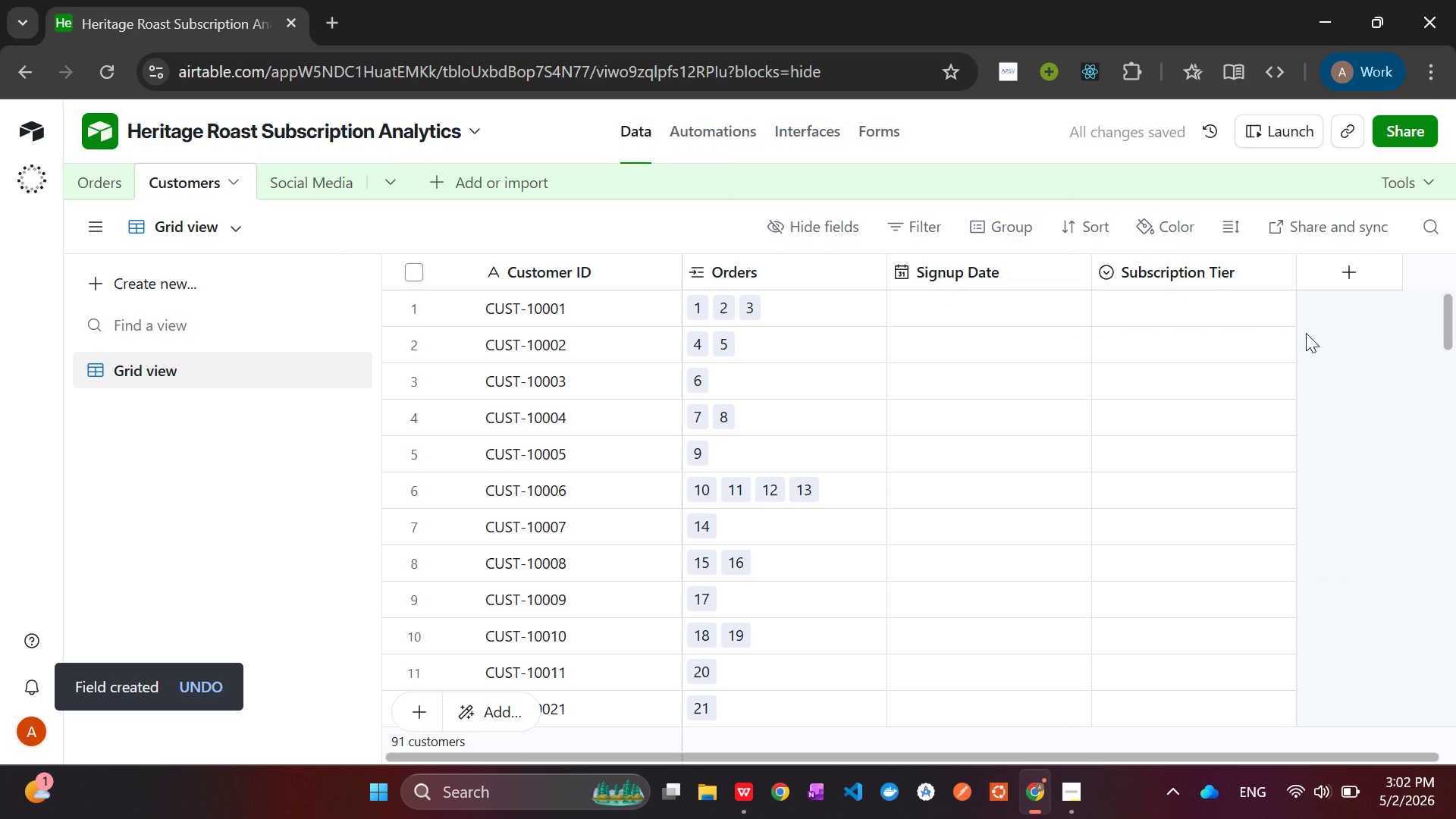 
left_click([741, 800])
 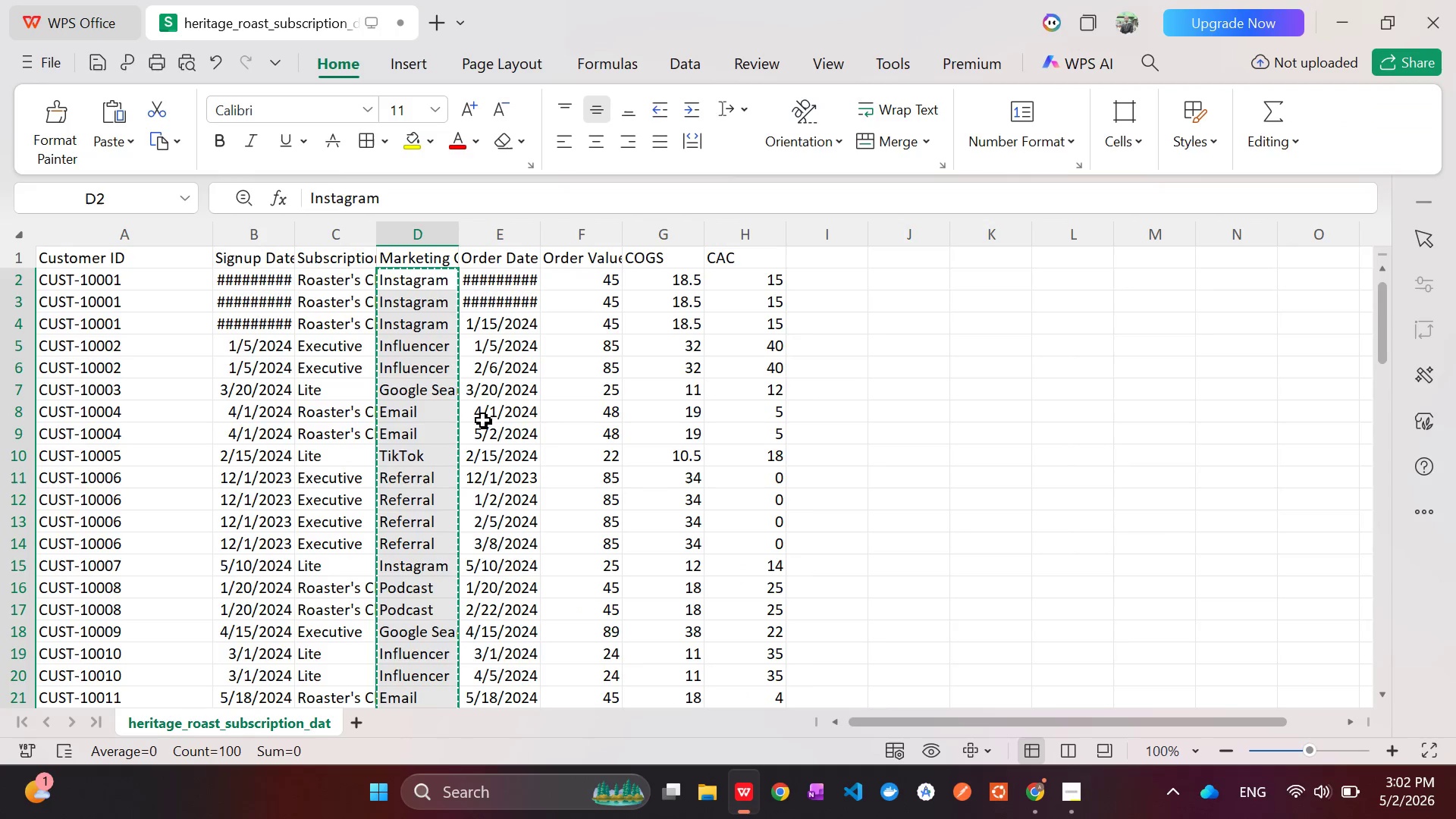 
left_click([330, 282])
 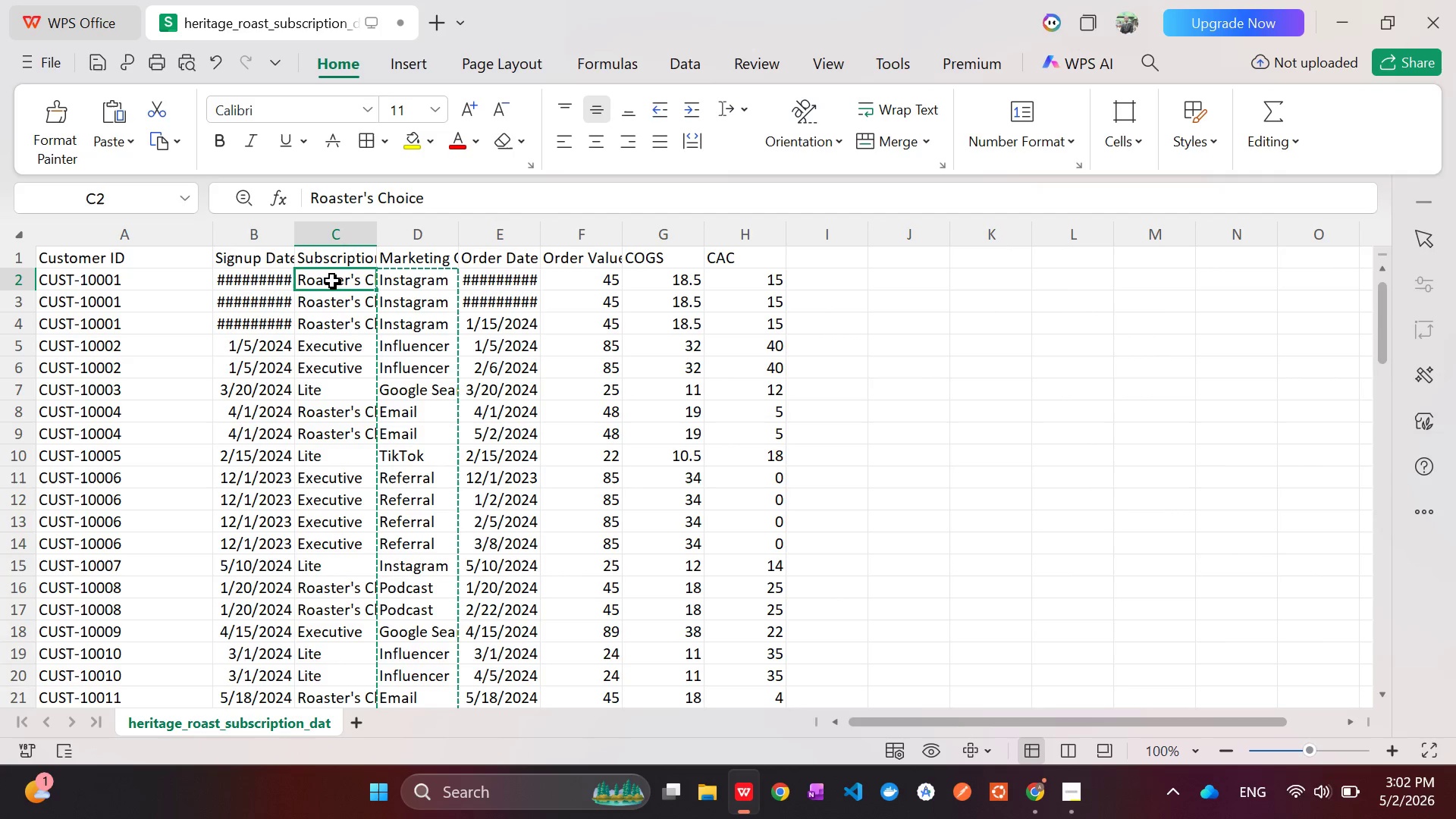 
left_click_drag(start_coordinate=[332, 281], to_coordinate=[331, 654])
 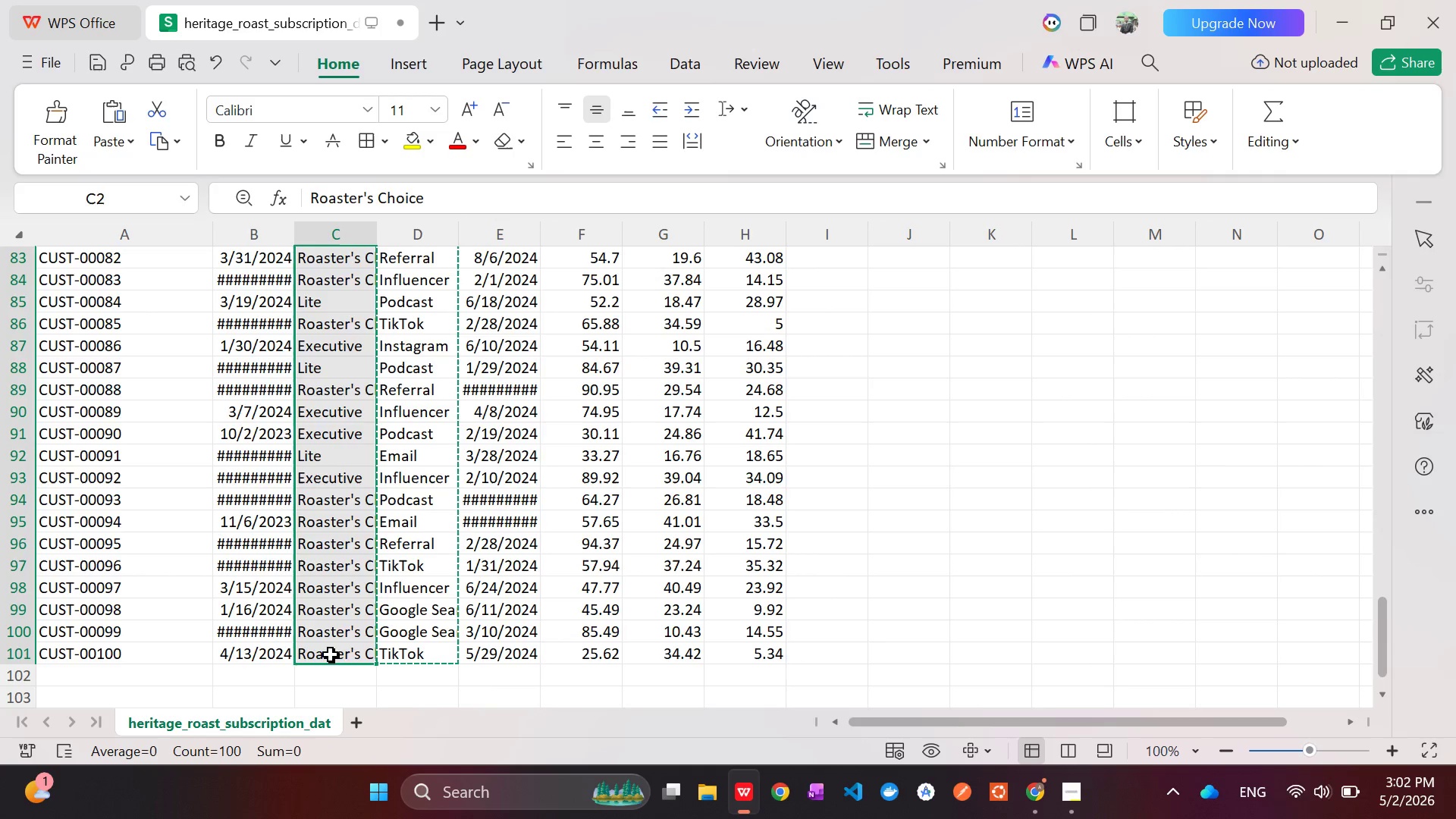 
key(Control+C)
 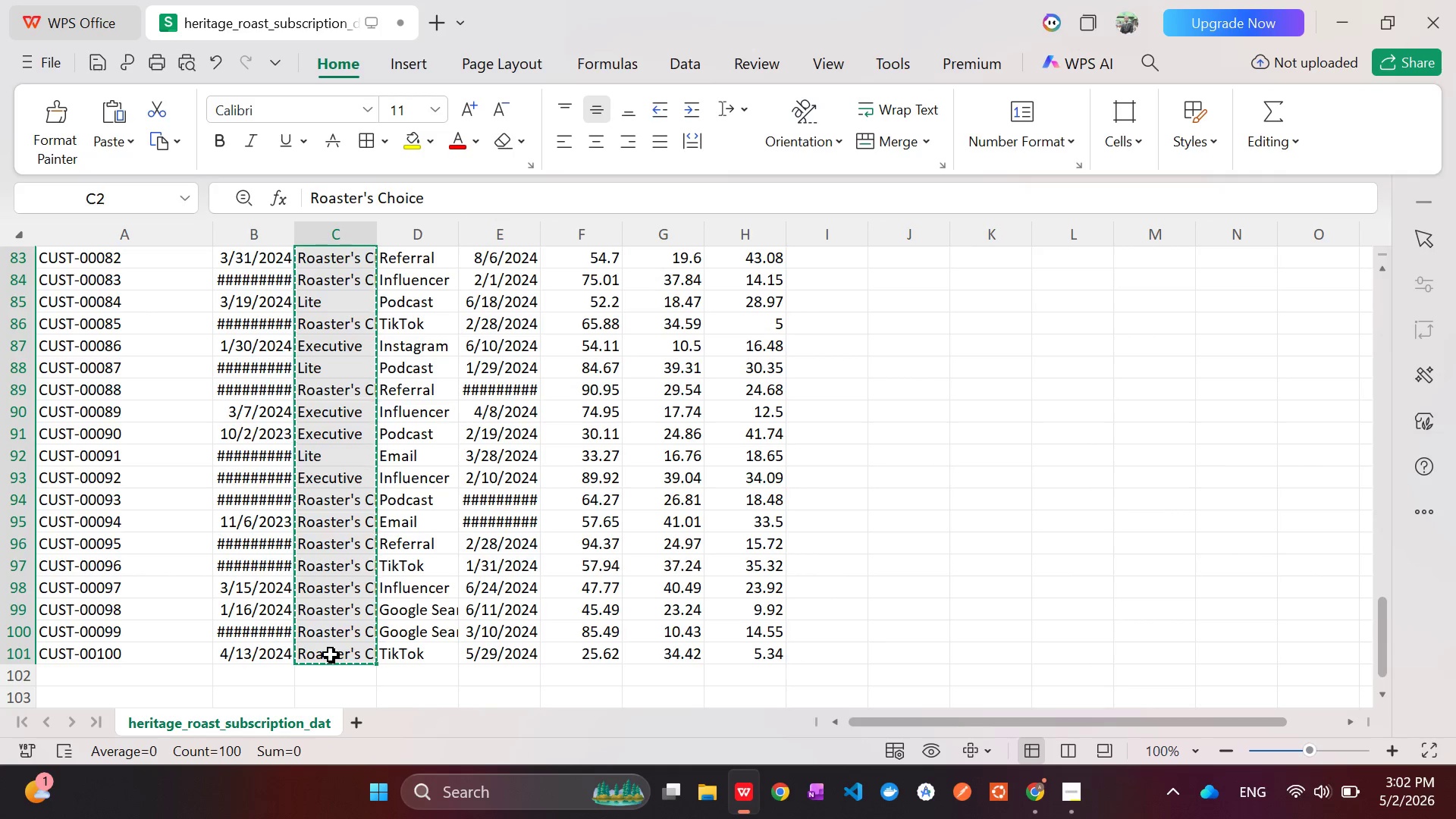 
key(Alt+AltLeft)
 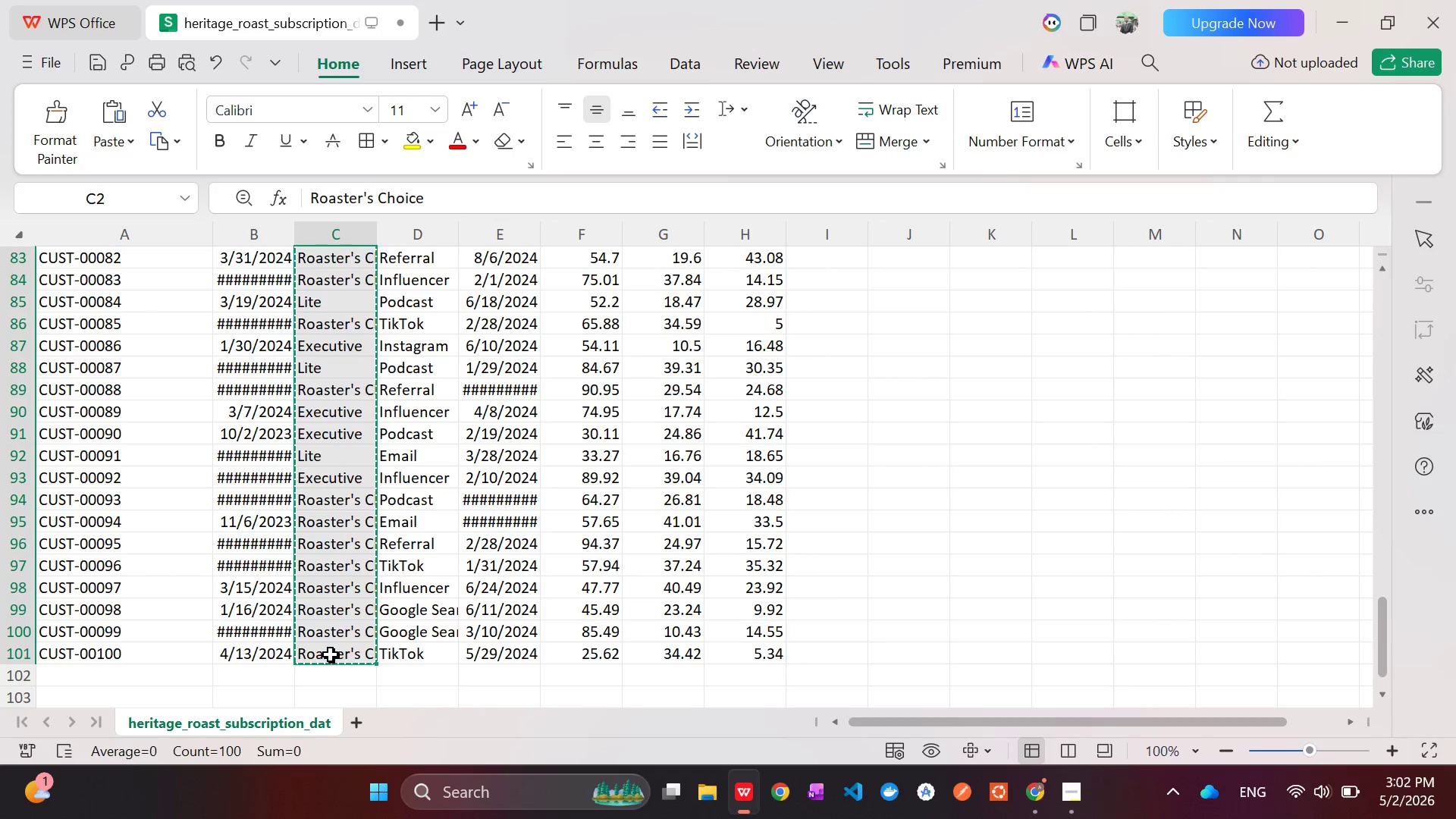 
key(Alt+Tab)
 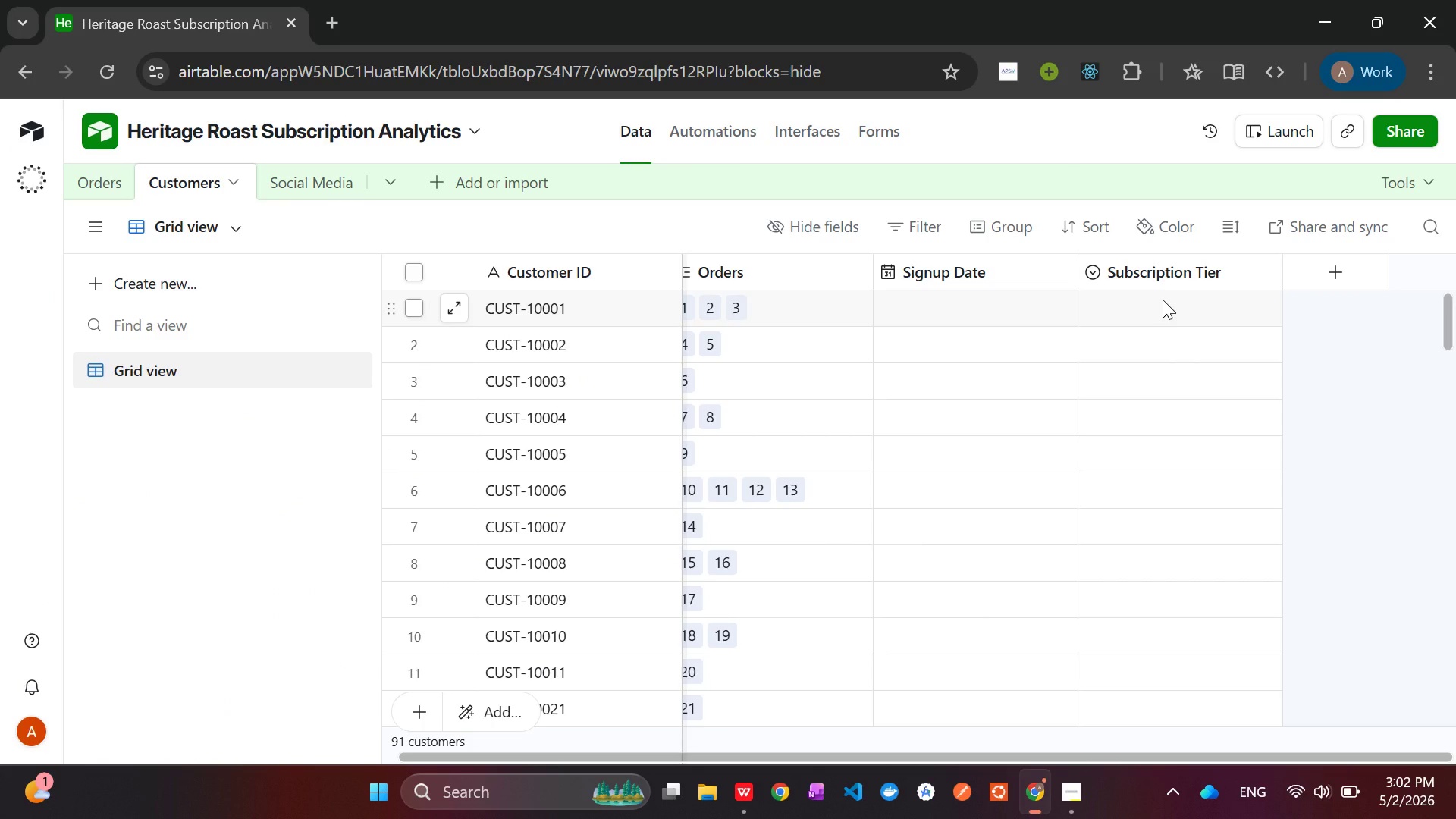 
left_click([1163, 300])
 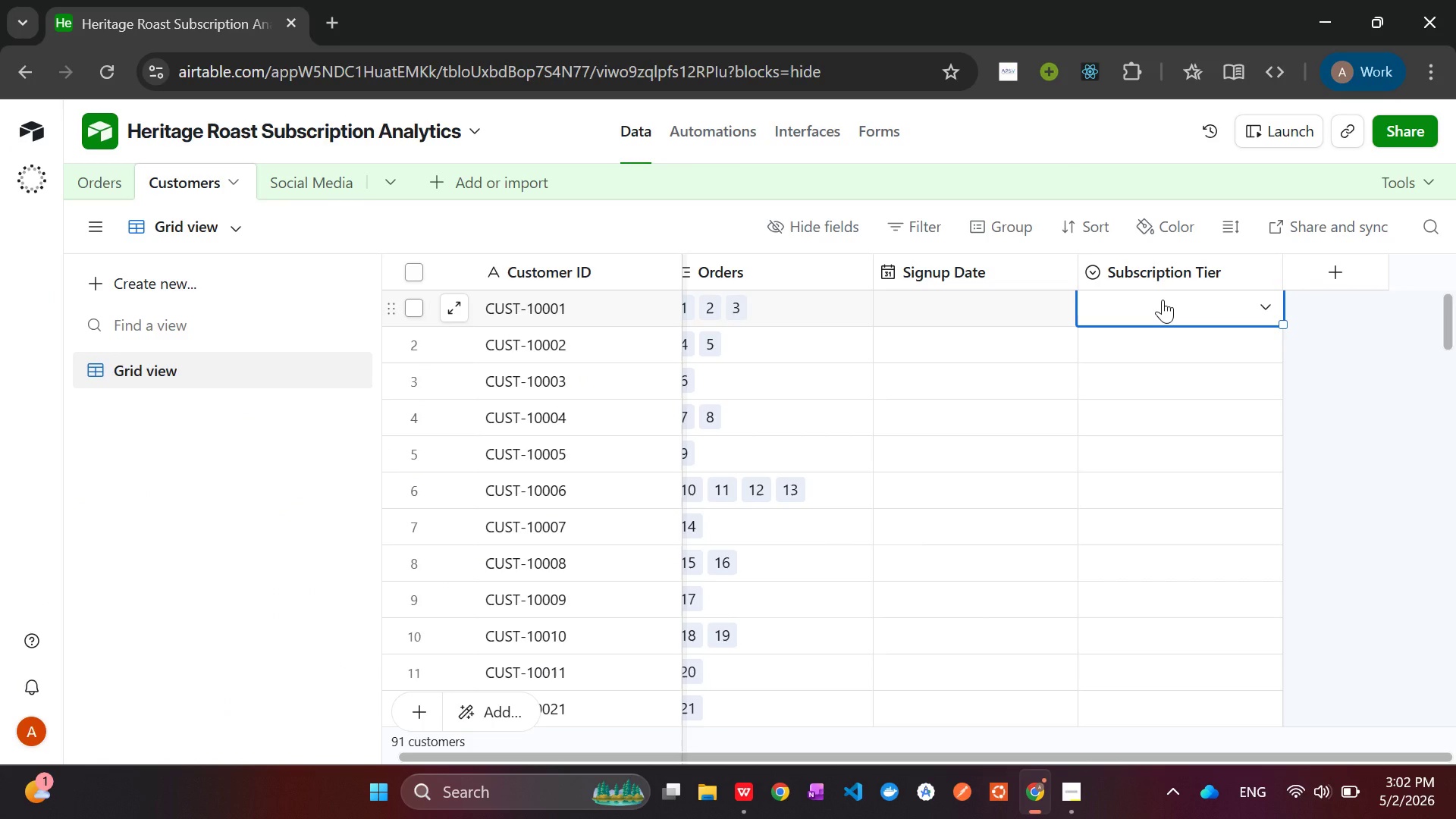 
key(Control+V)
 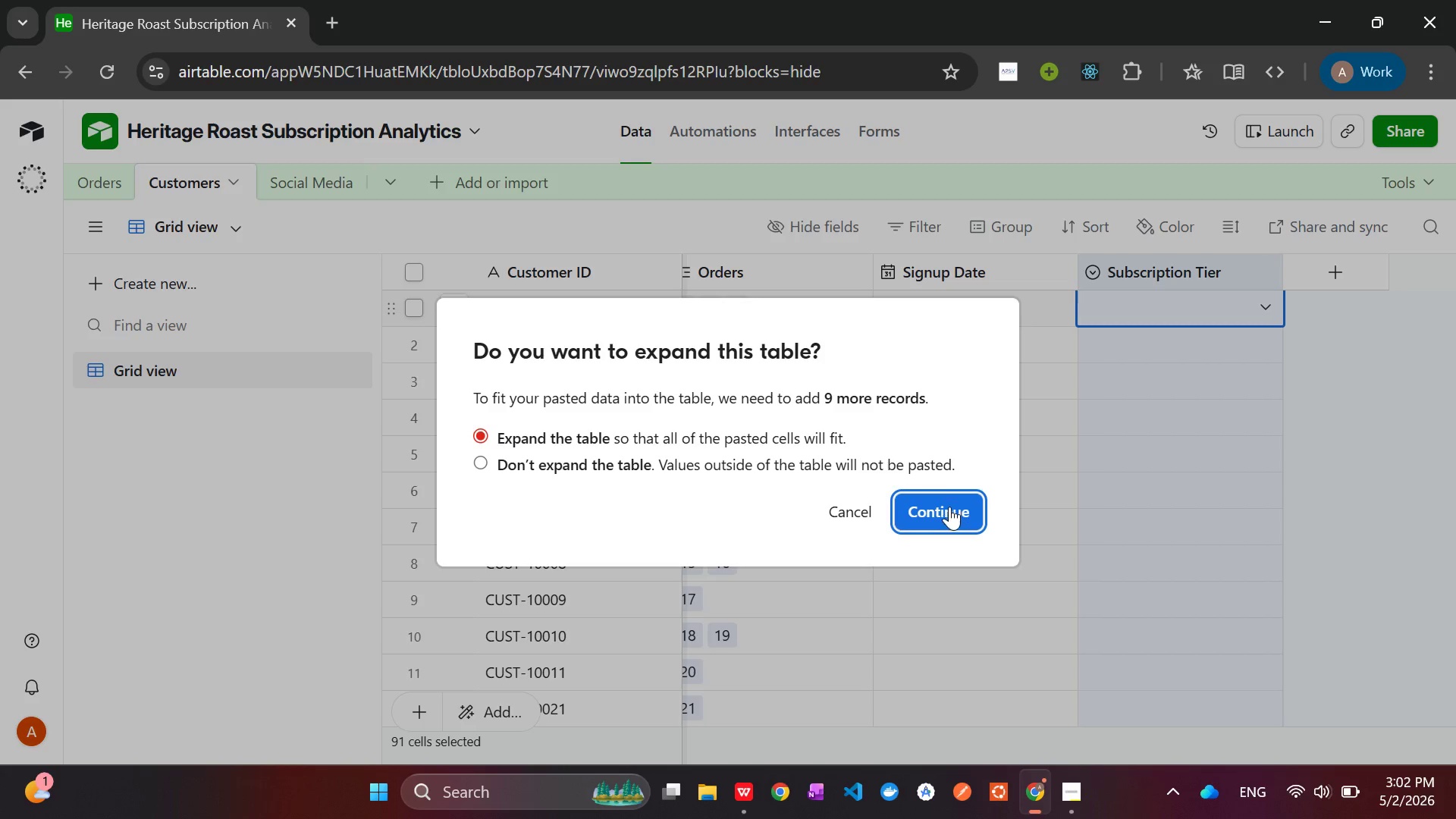 
left_click([949, 510])
 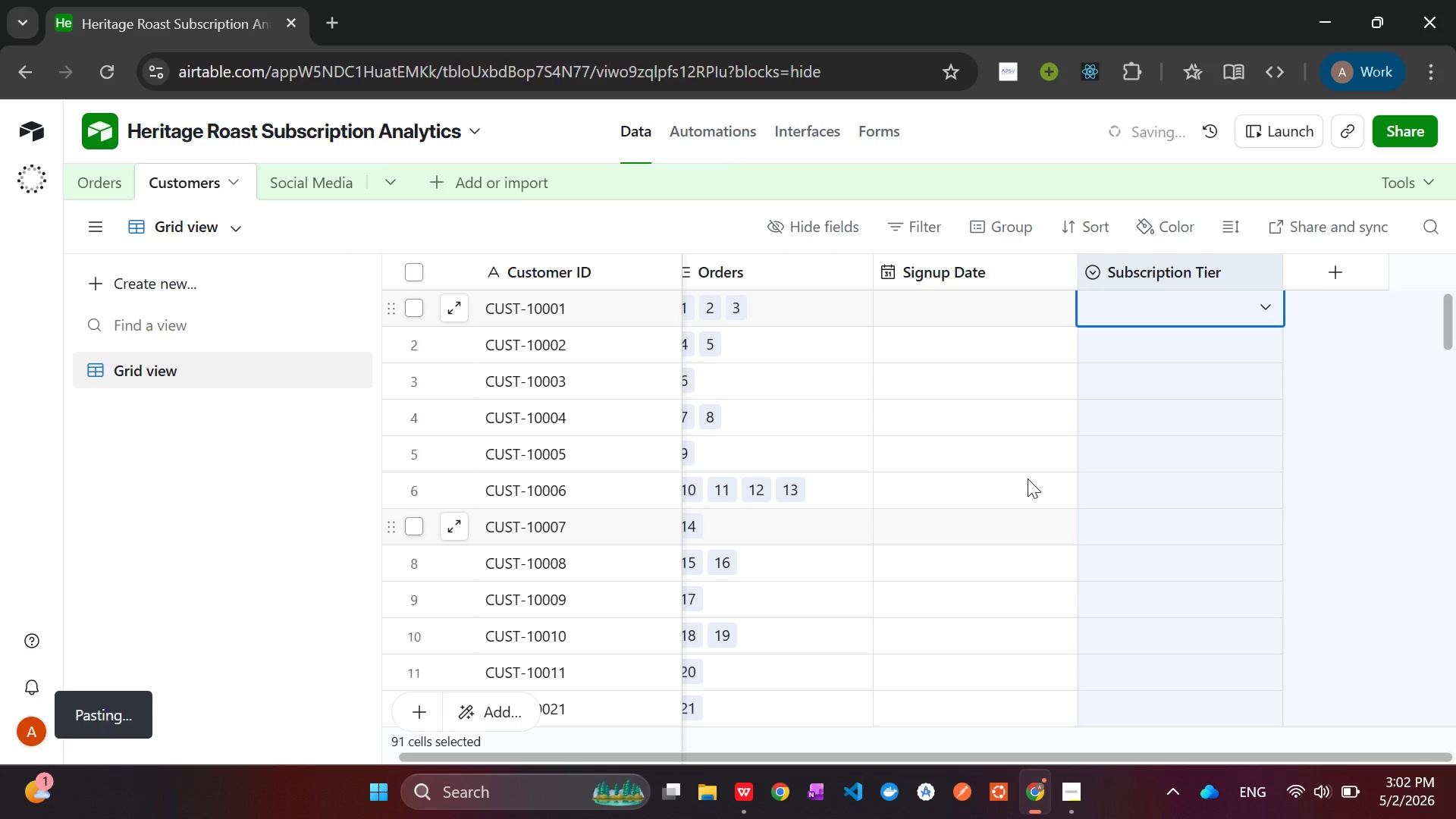 
mouse_move([1352, 432])
 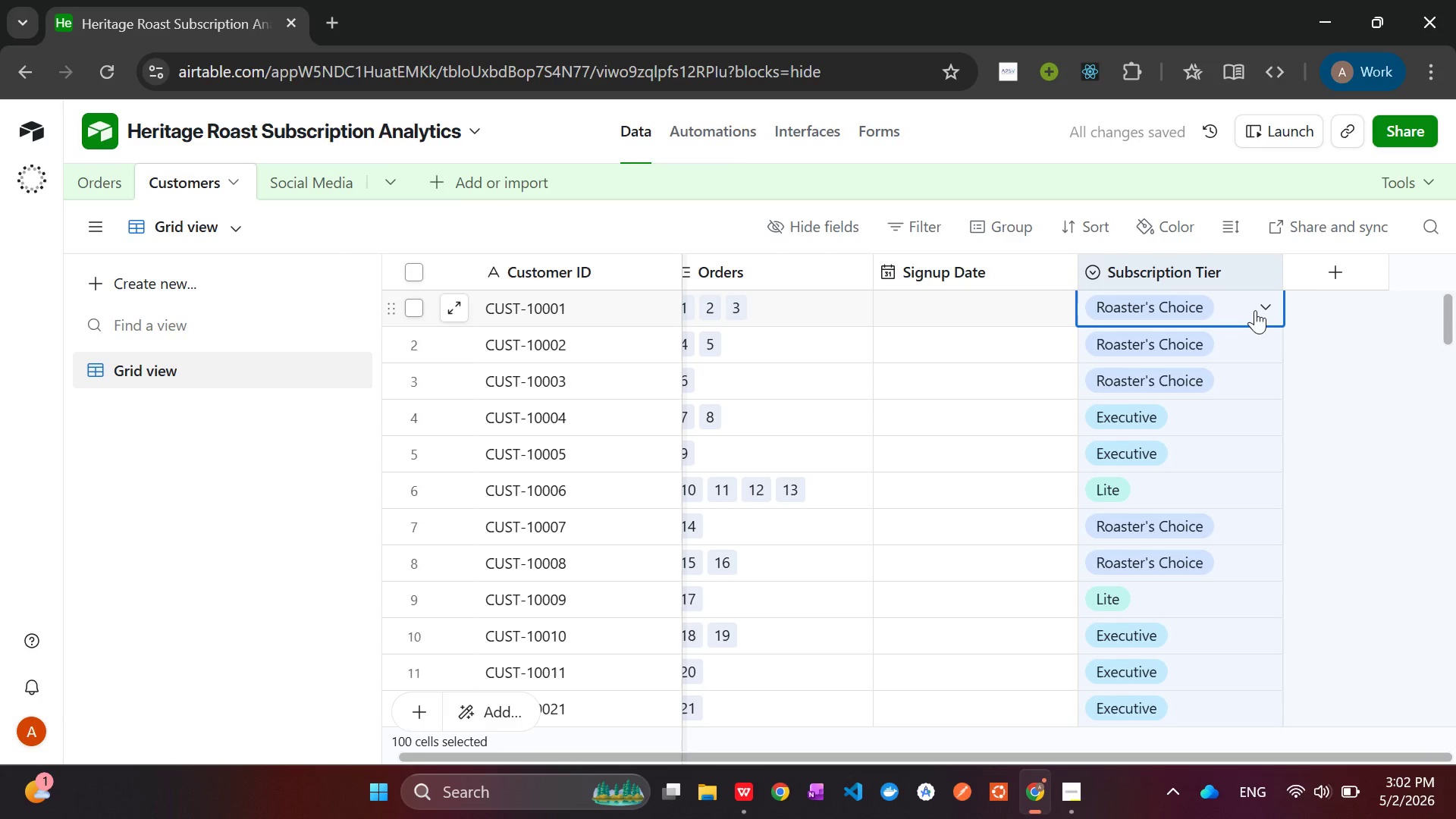 
left_click([1255, 310])
 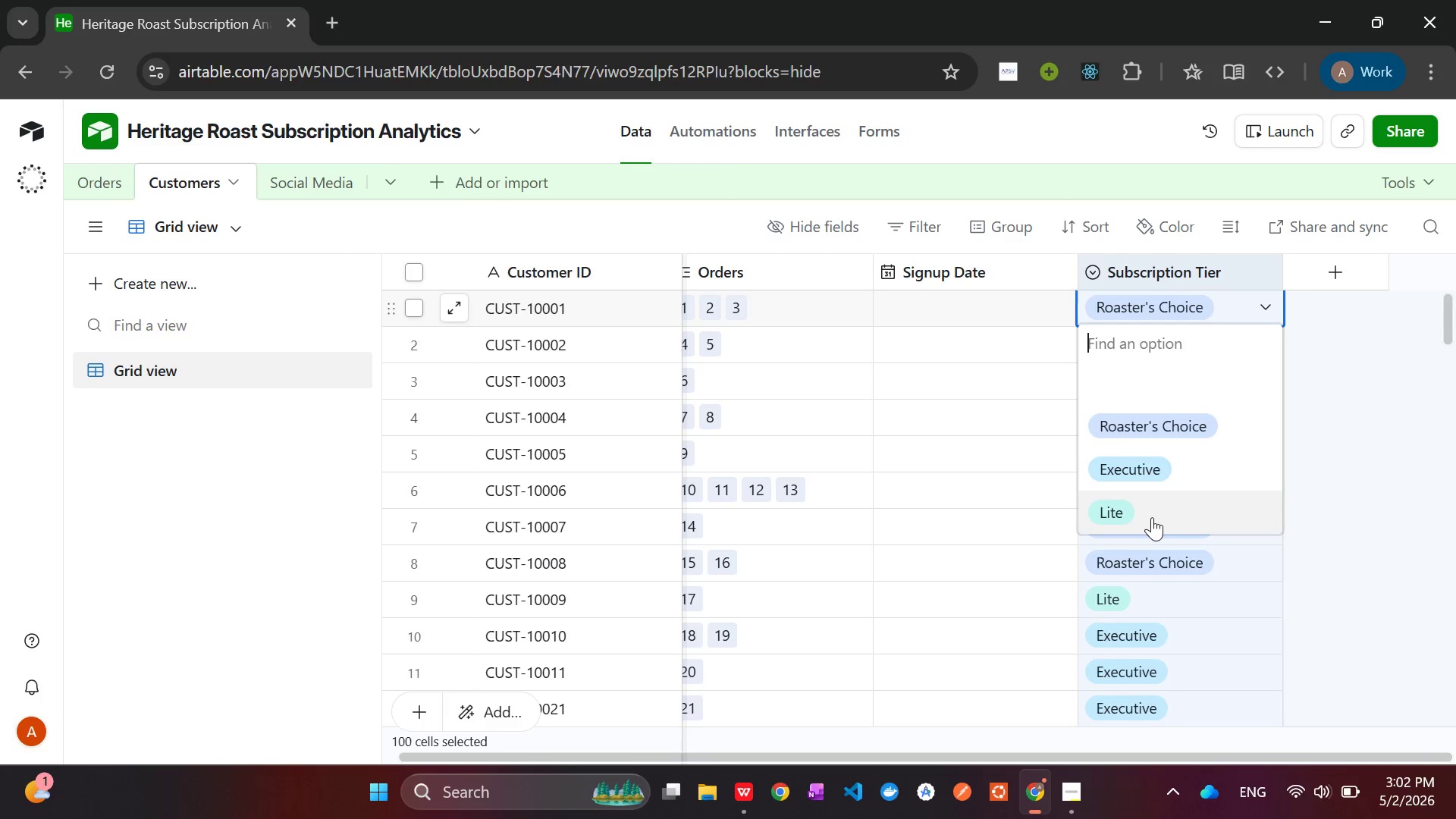 
wait(7.67)
 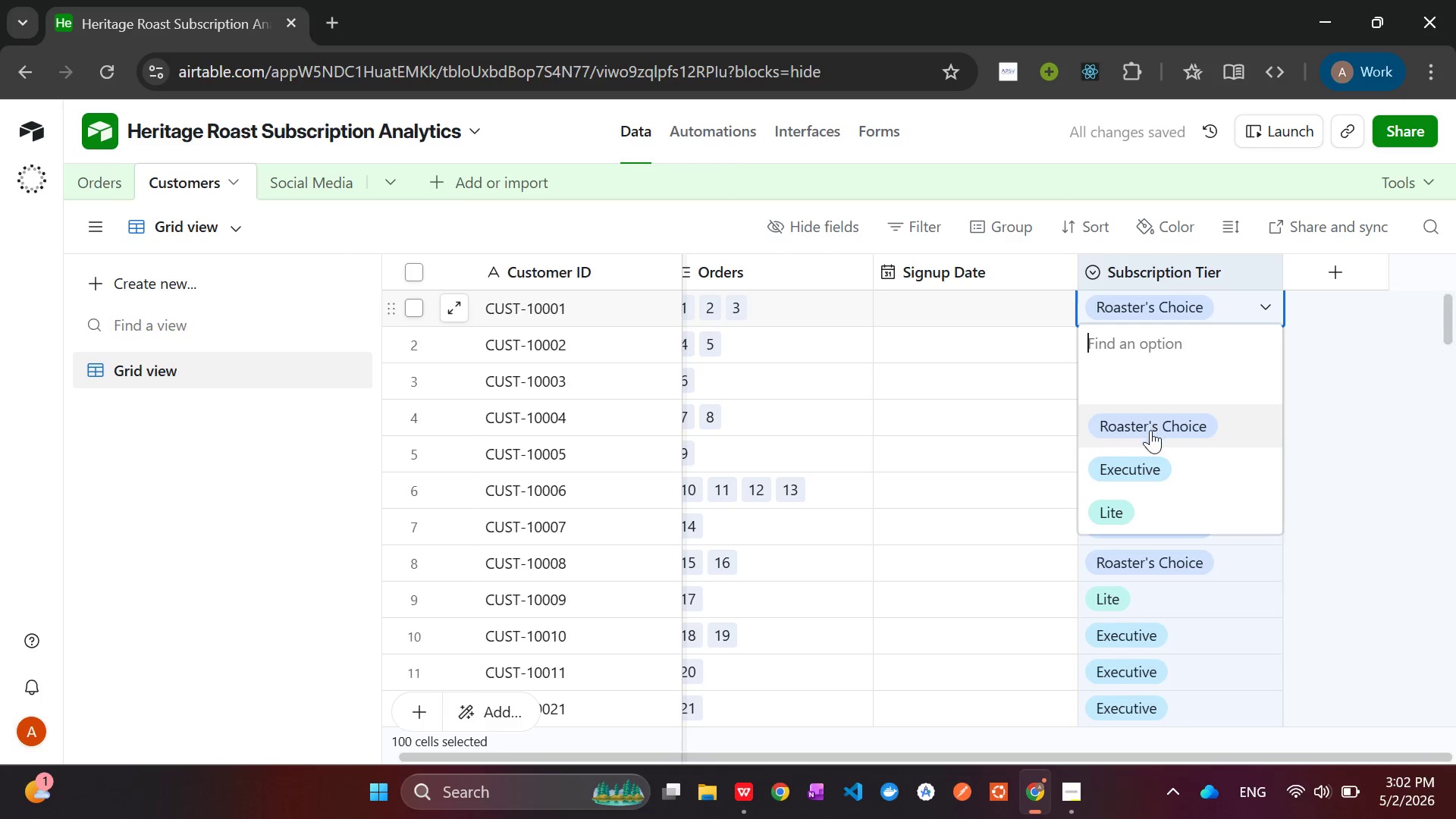 
left_click([1360, 462])
 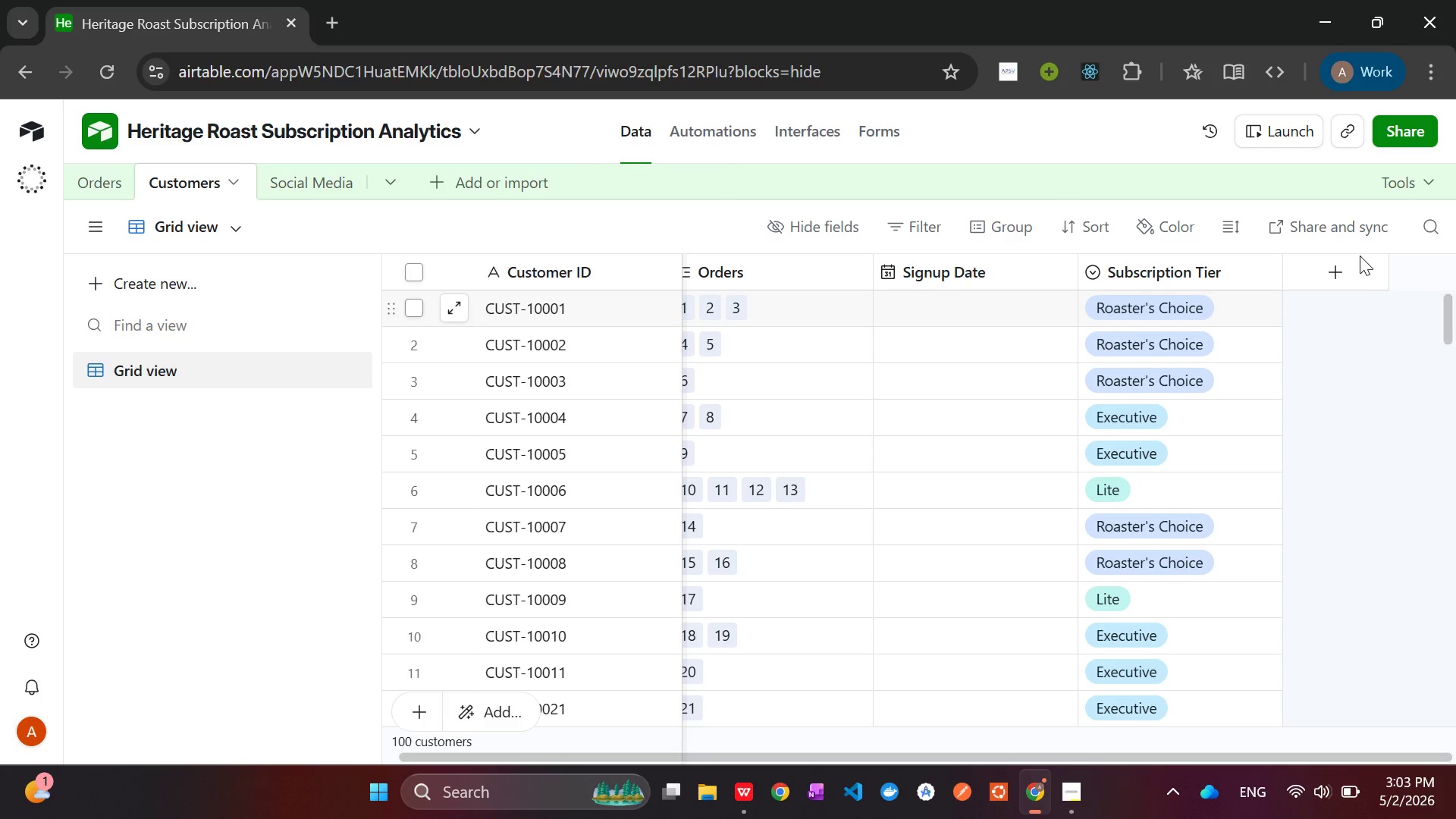 
wait(5.38)
 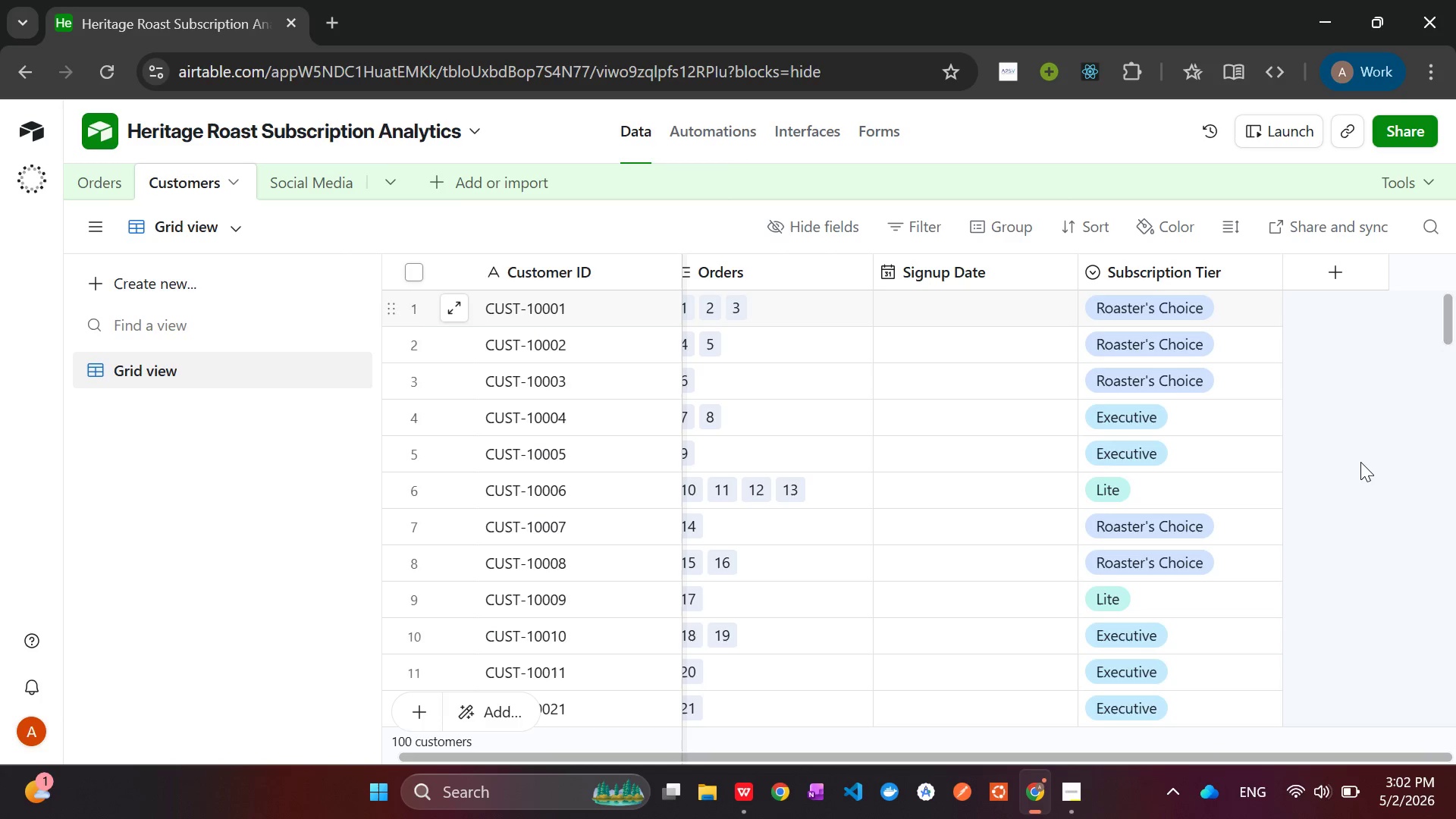 
left_click([1348, 265])
 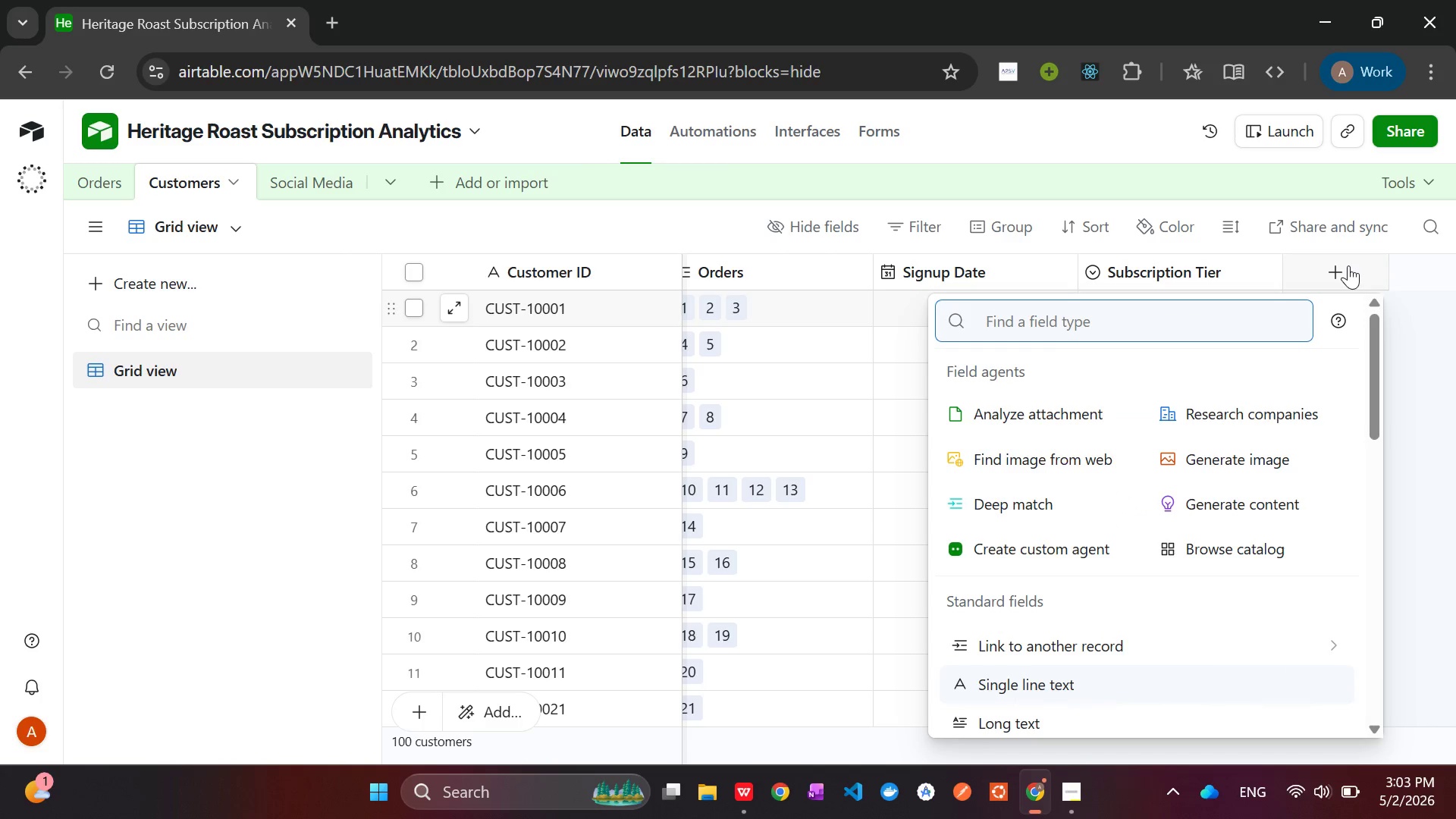 
type(sing)
 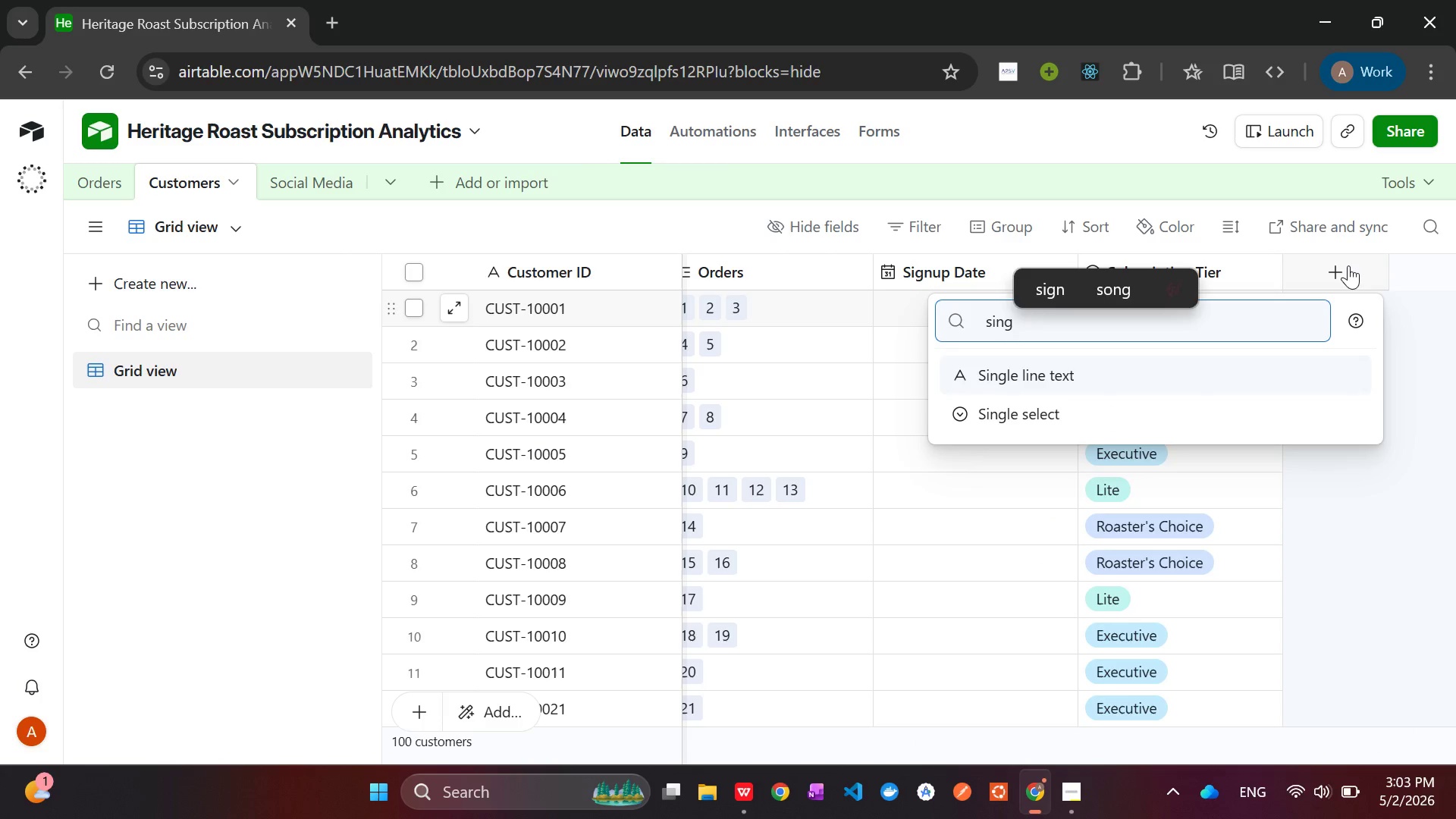 
key(ArrowDown)
 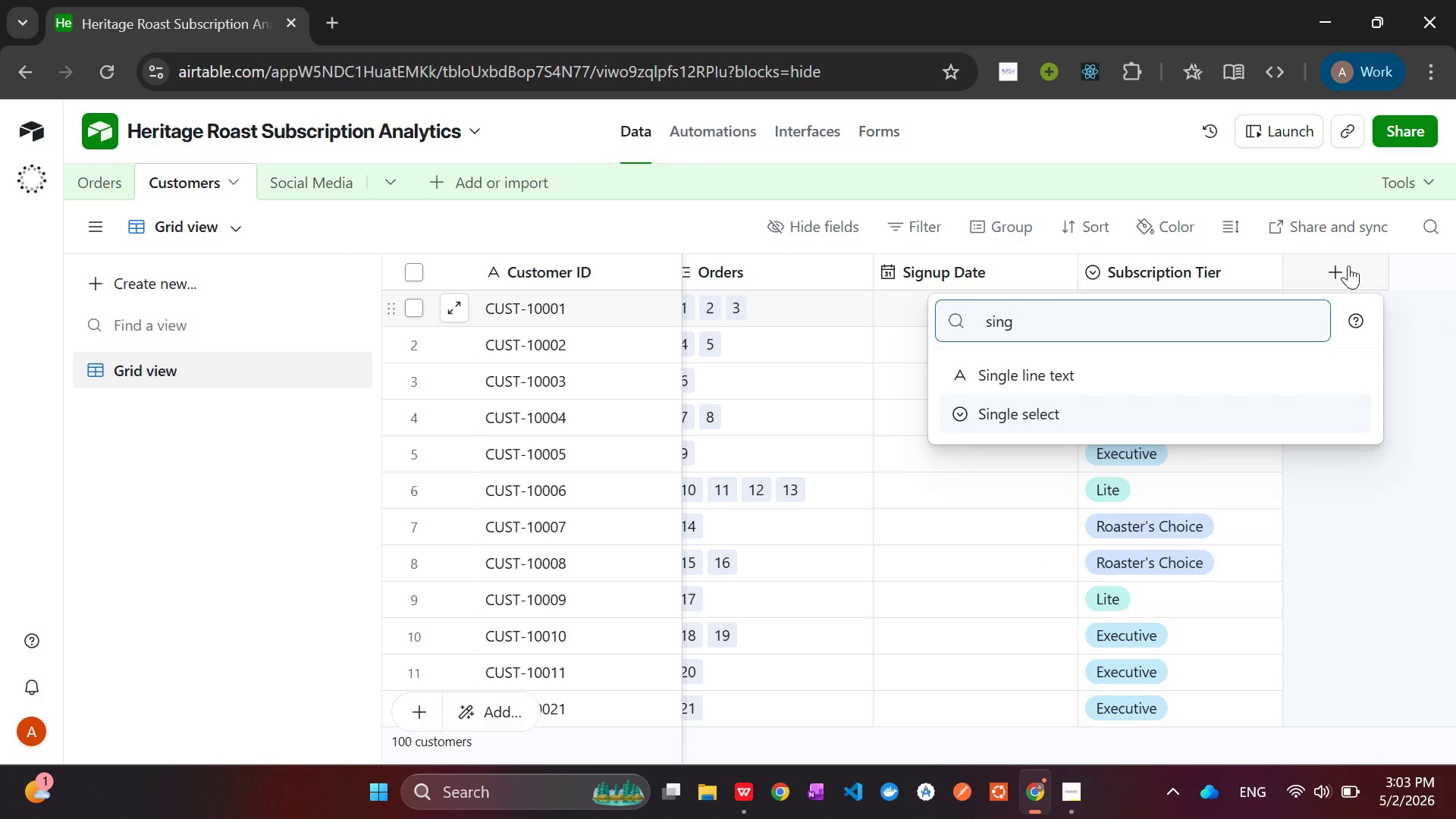 
key(Enter)
 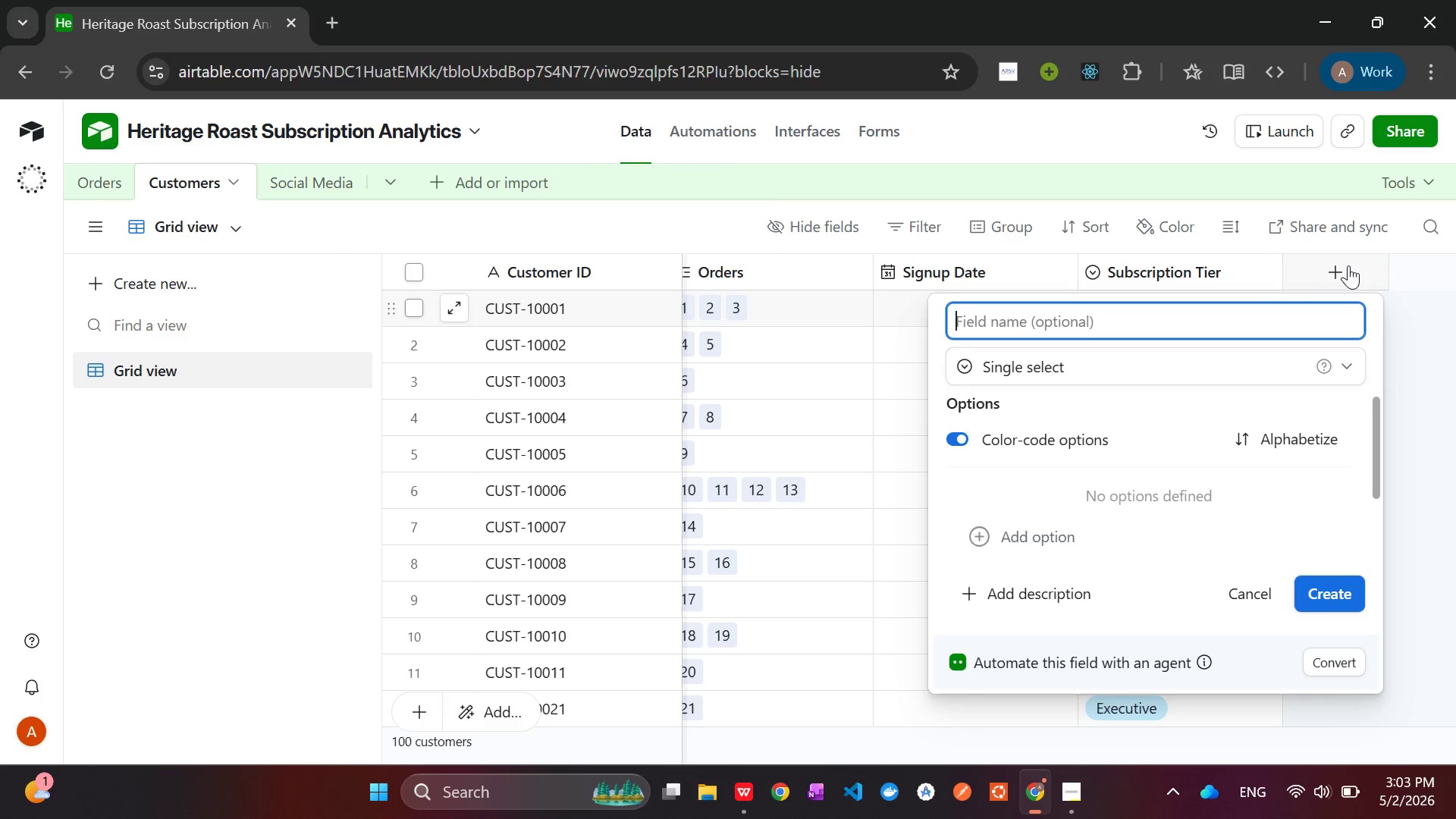 
type(Channel)
 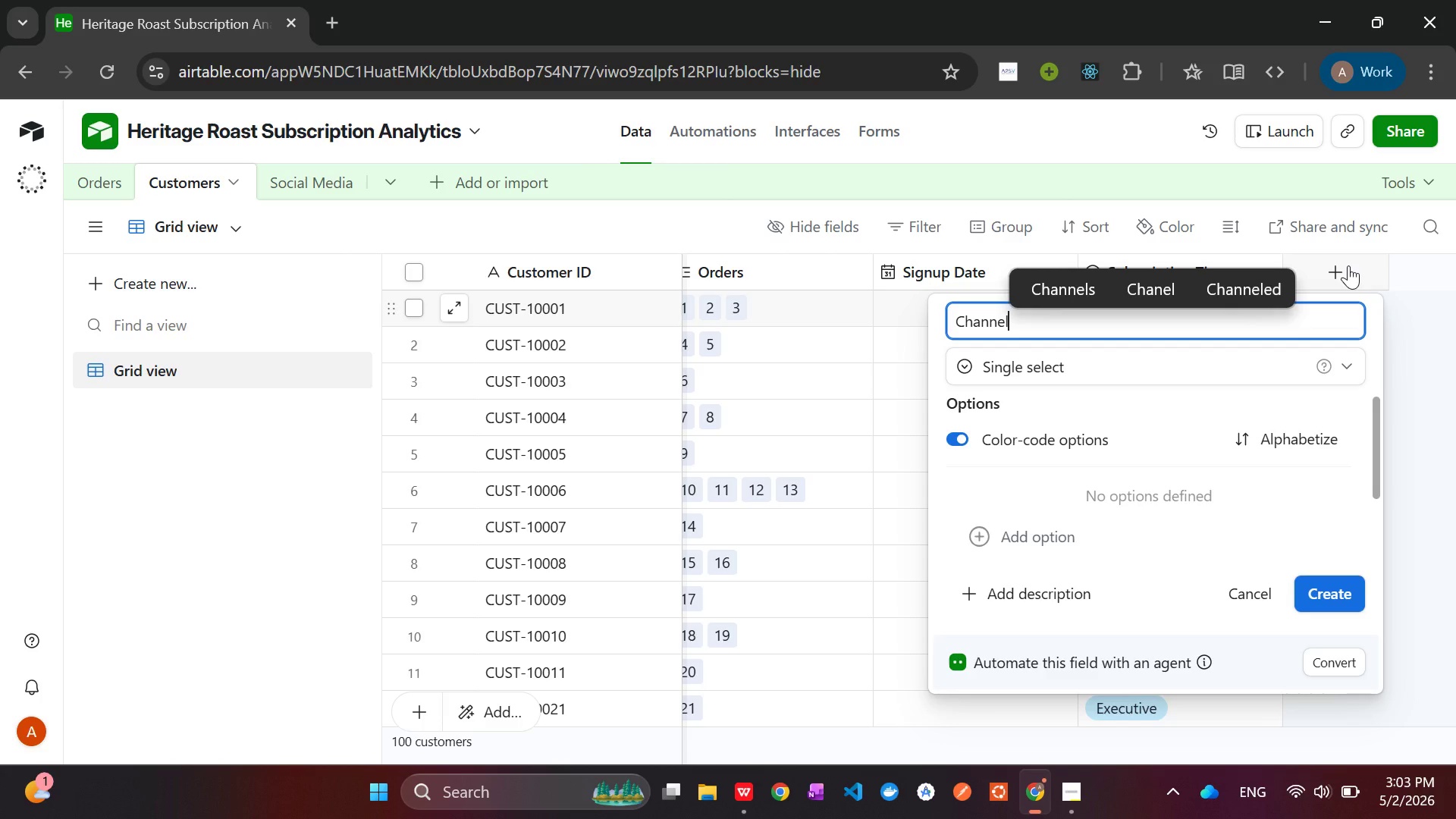 
key(Enter)
 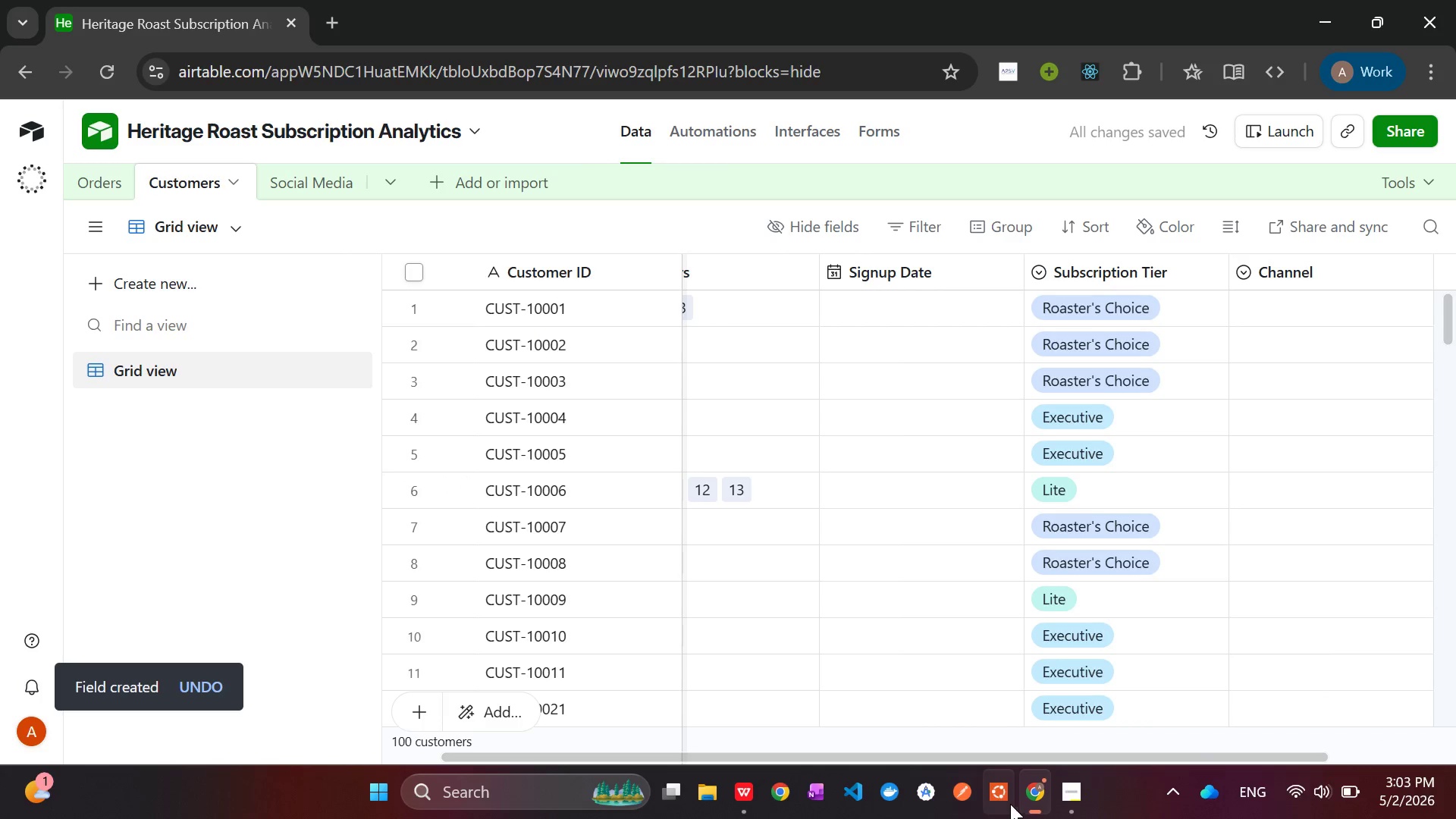 
left_click([745, 795])
 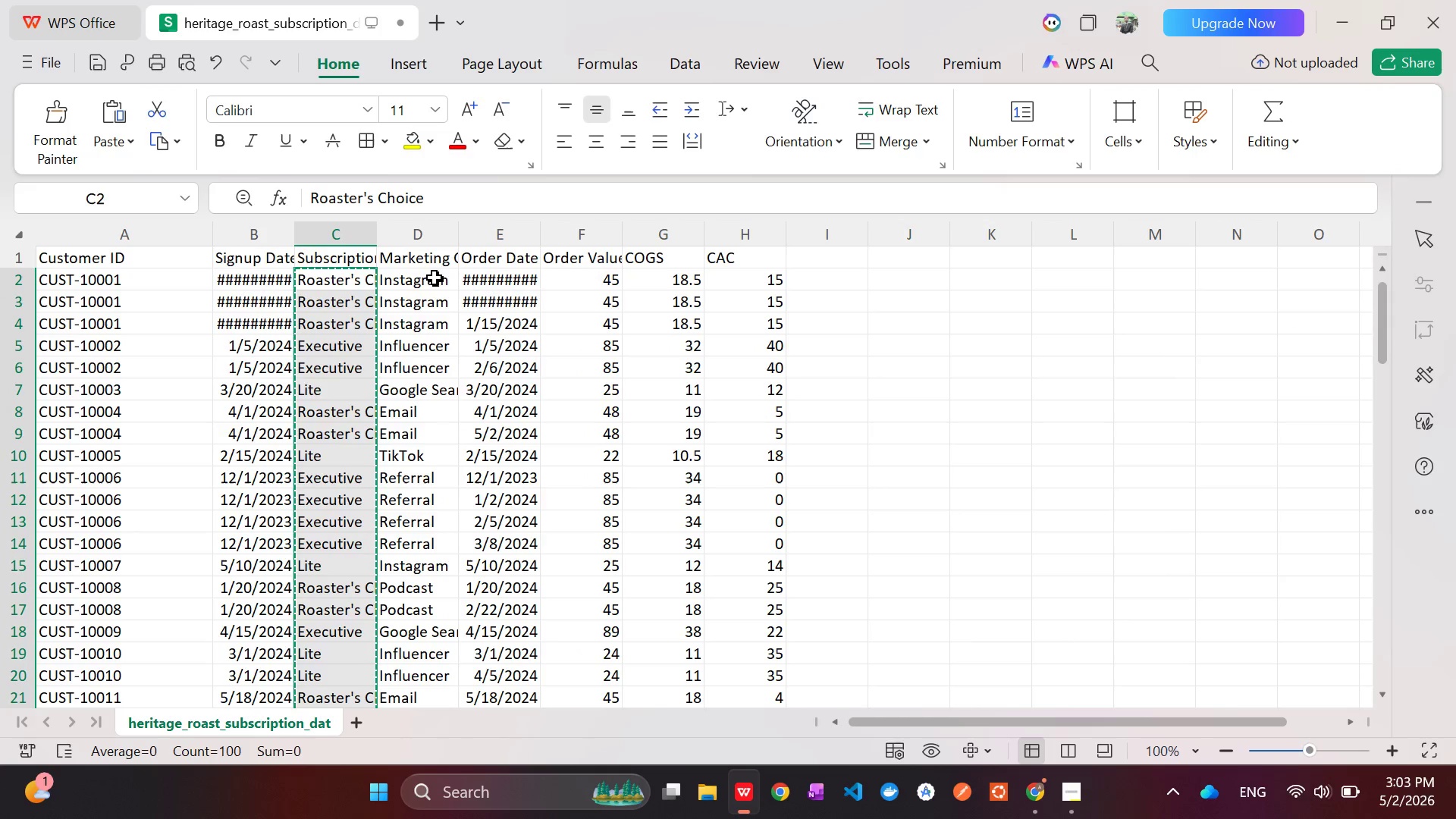 
wait(5.61)
 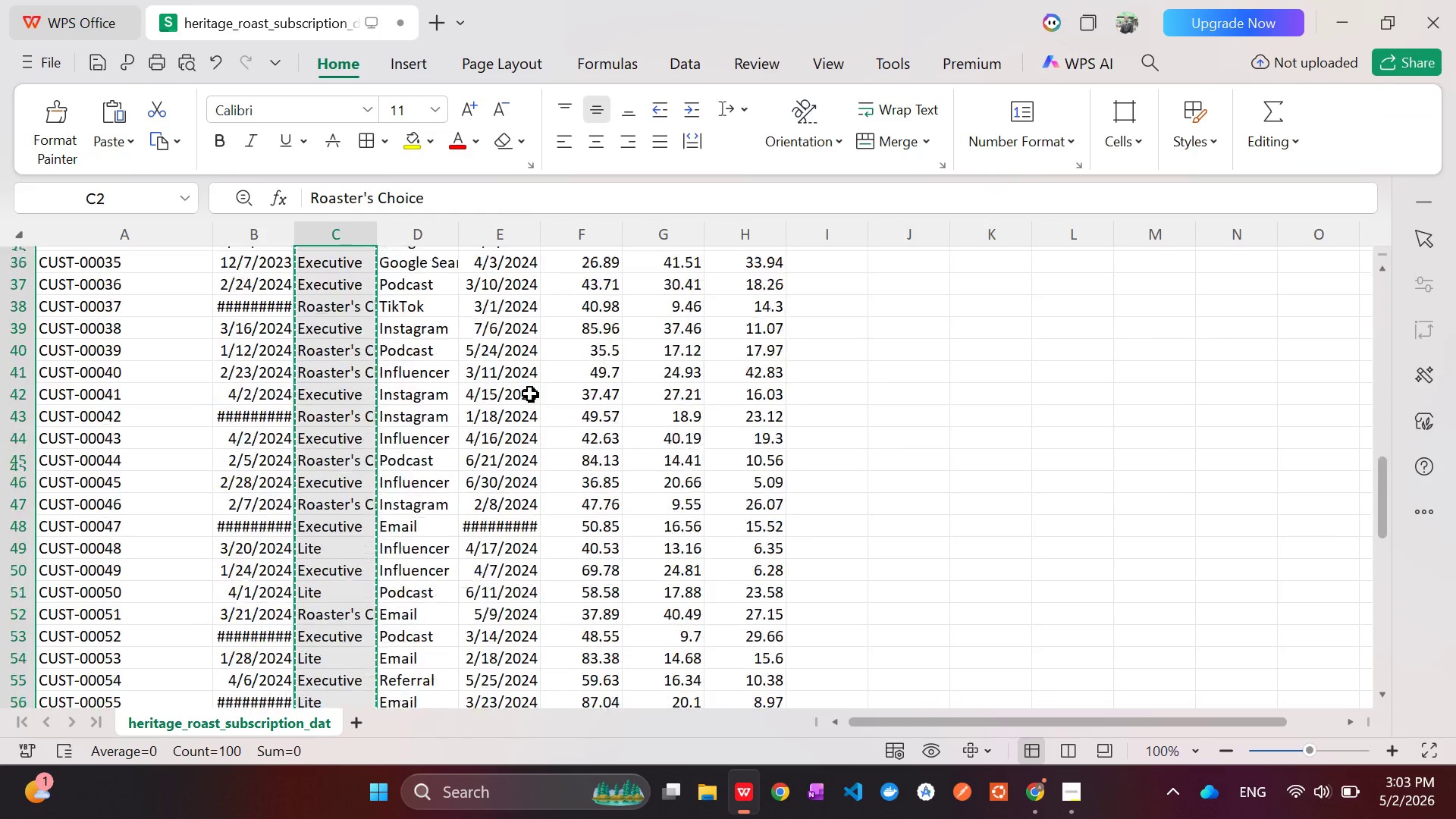 
left_click_drag(start_coordinate=[460, 240], to_coordinate=[547, 234])
 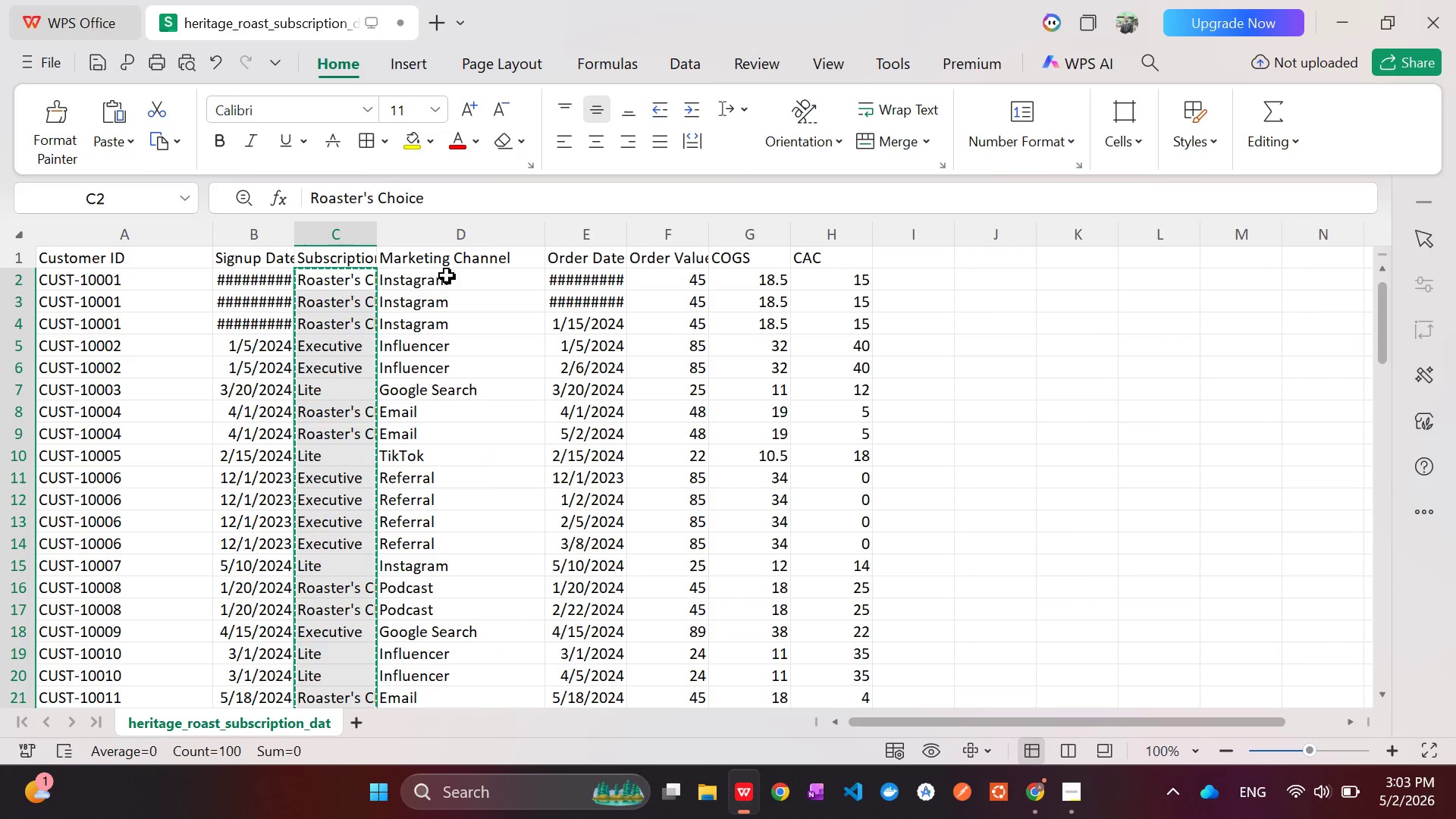 
left_click([447, 280])
 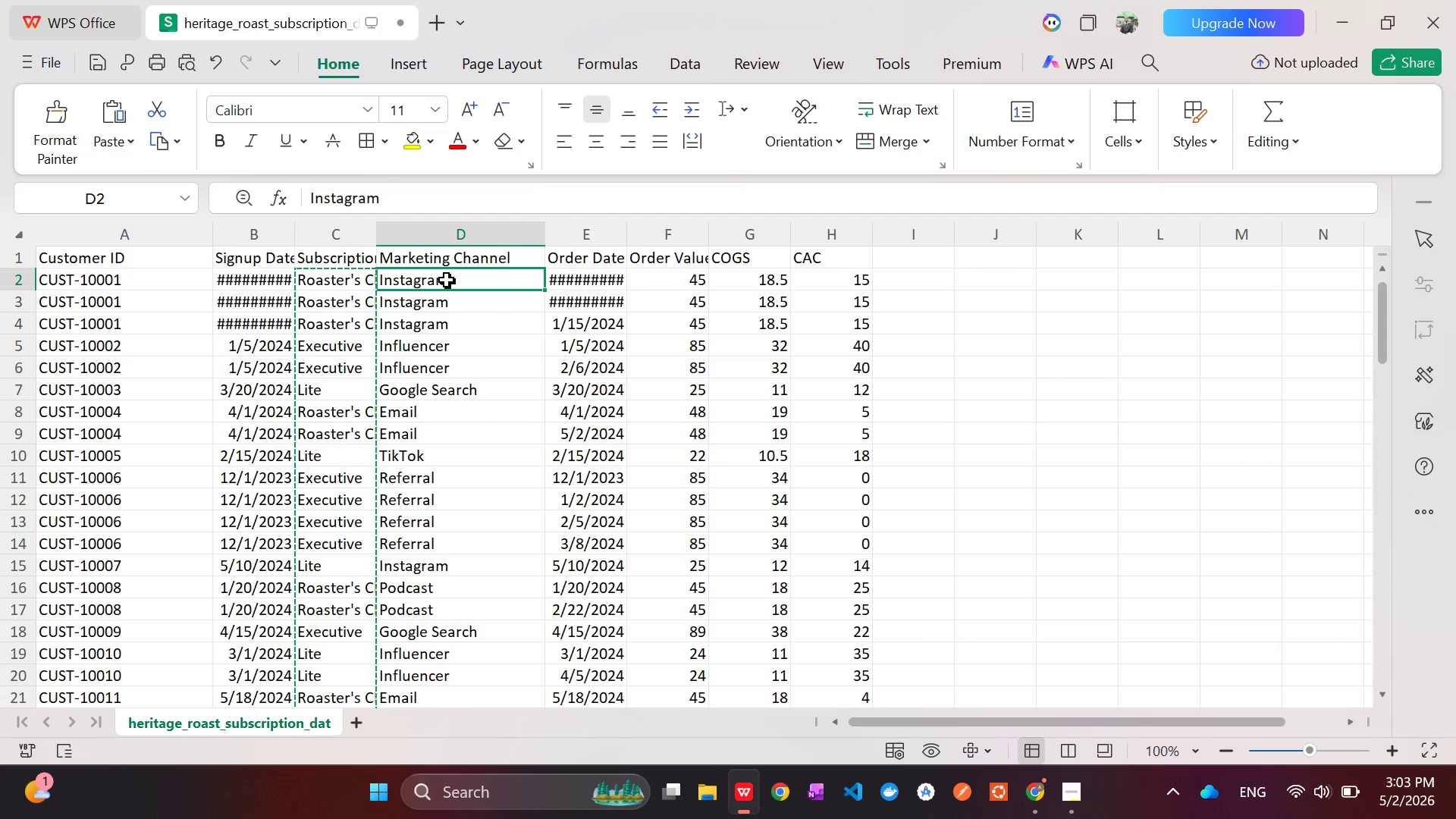 
left_click_drag(start_coordinate=[447, 280], to_coordinate=[450, 677])
 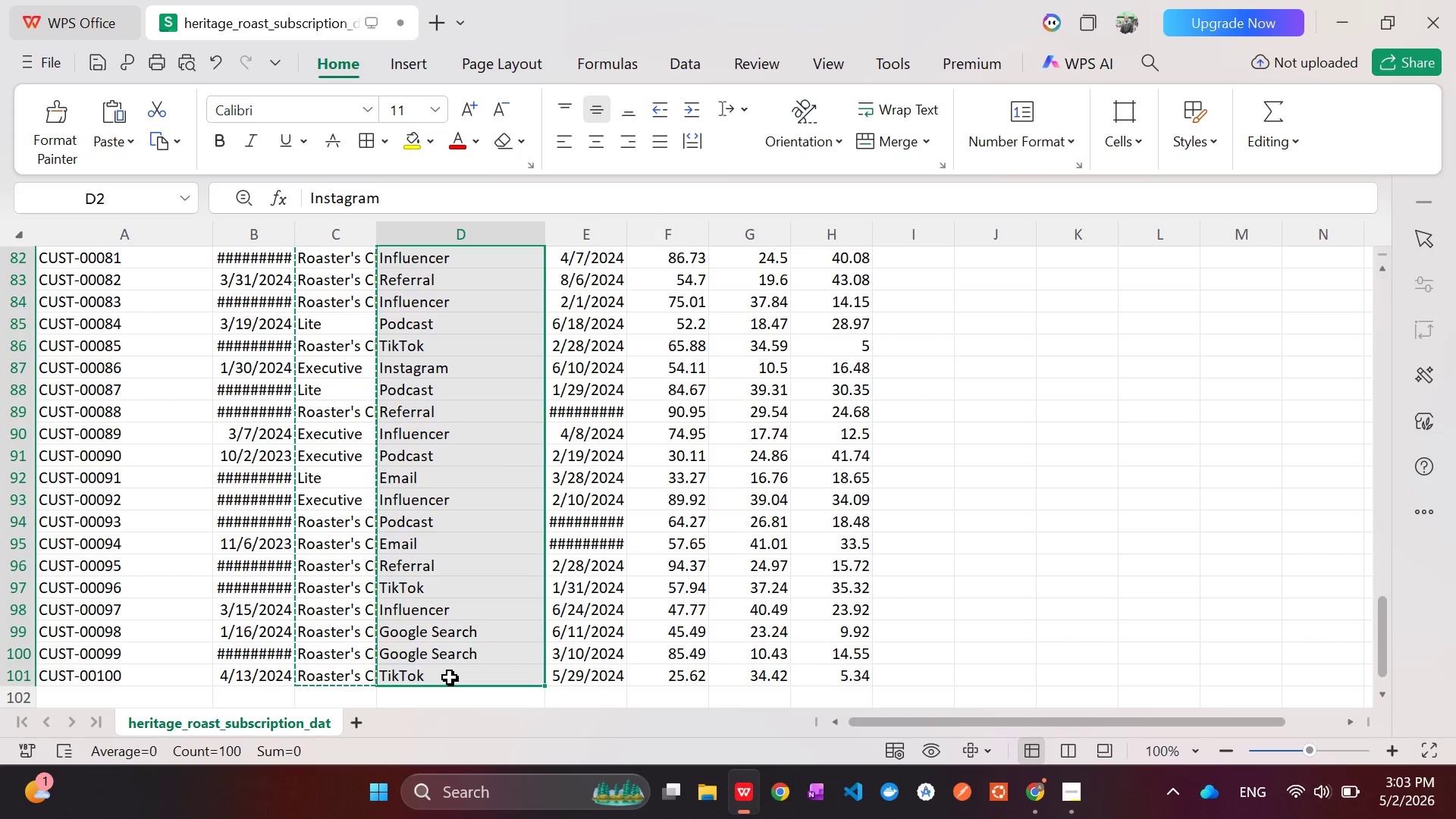 
key(Control+C)
 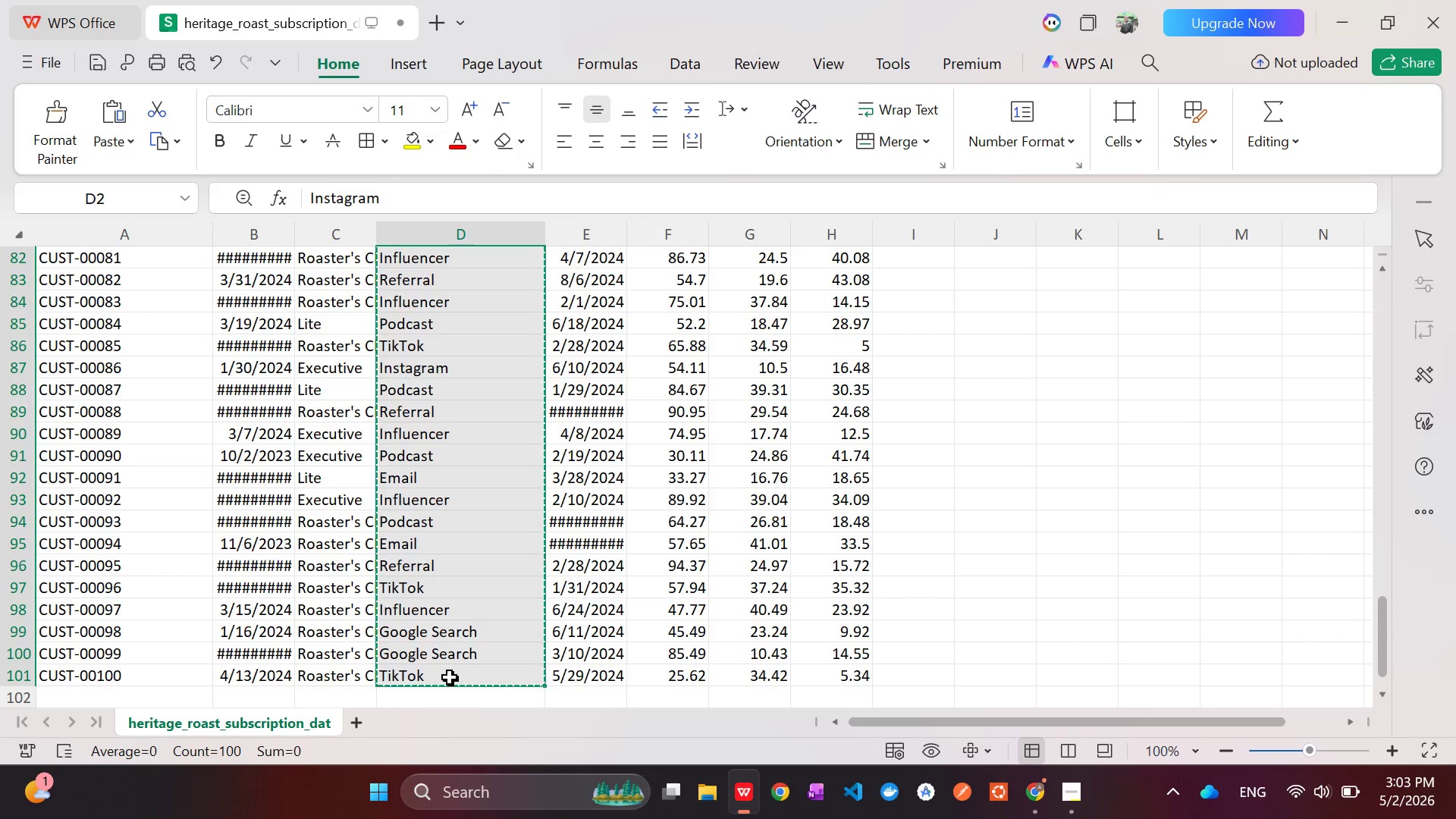 
key(Alt+AltLeft)
 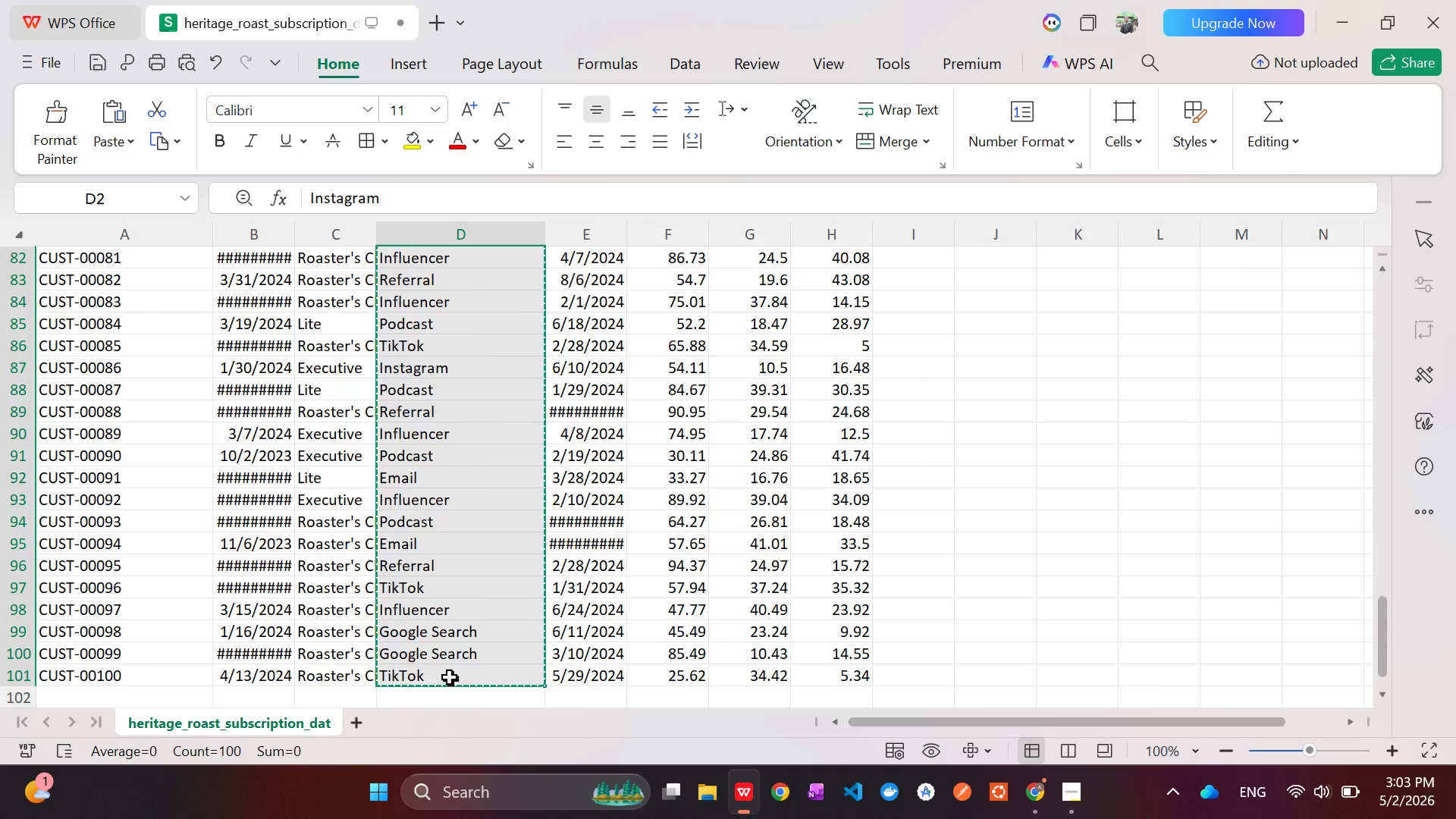 
key(Alt+Tab)
 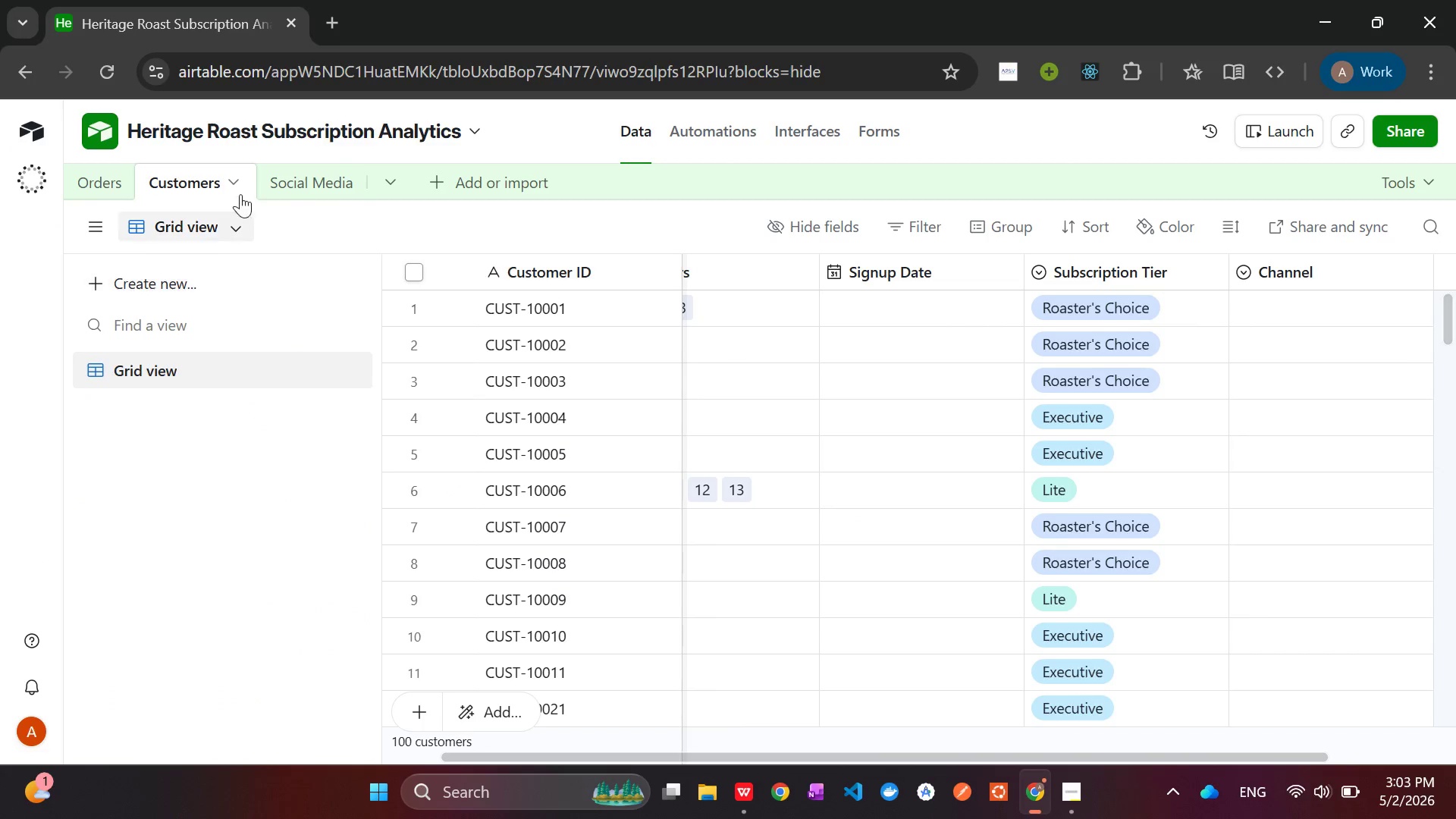 
left_click([309, 176])
 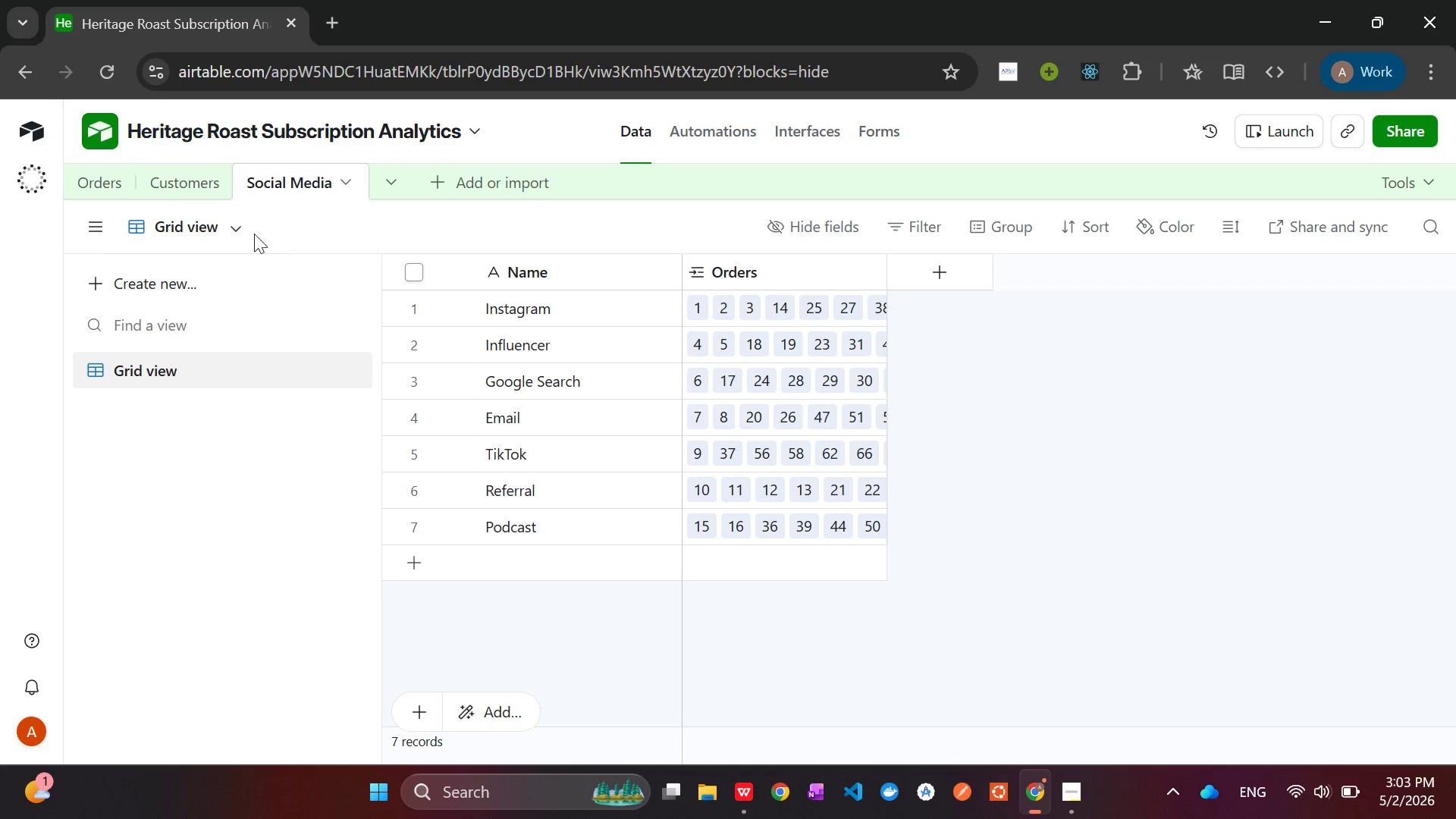 
left_click([180, 182])
 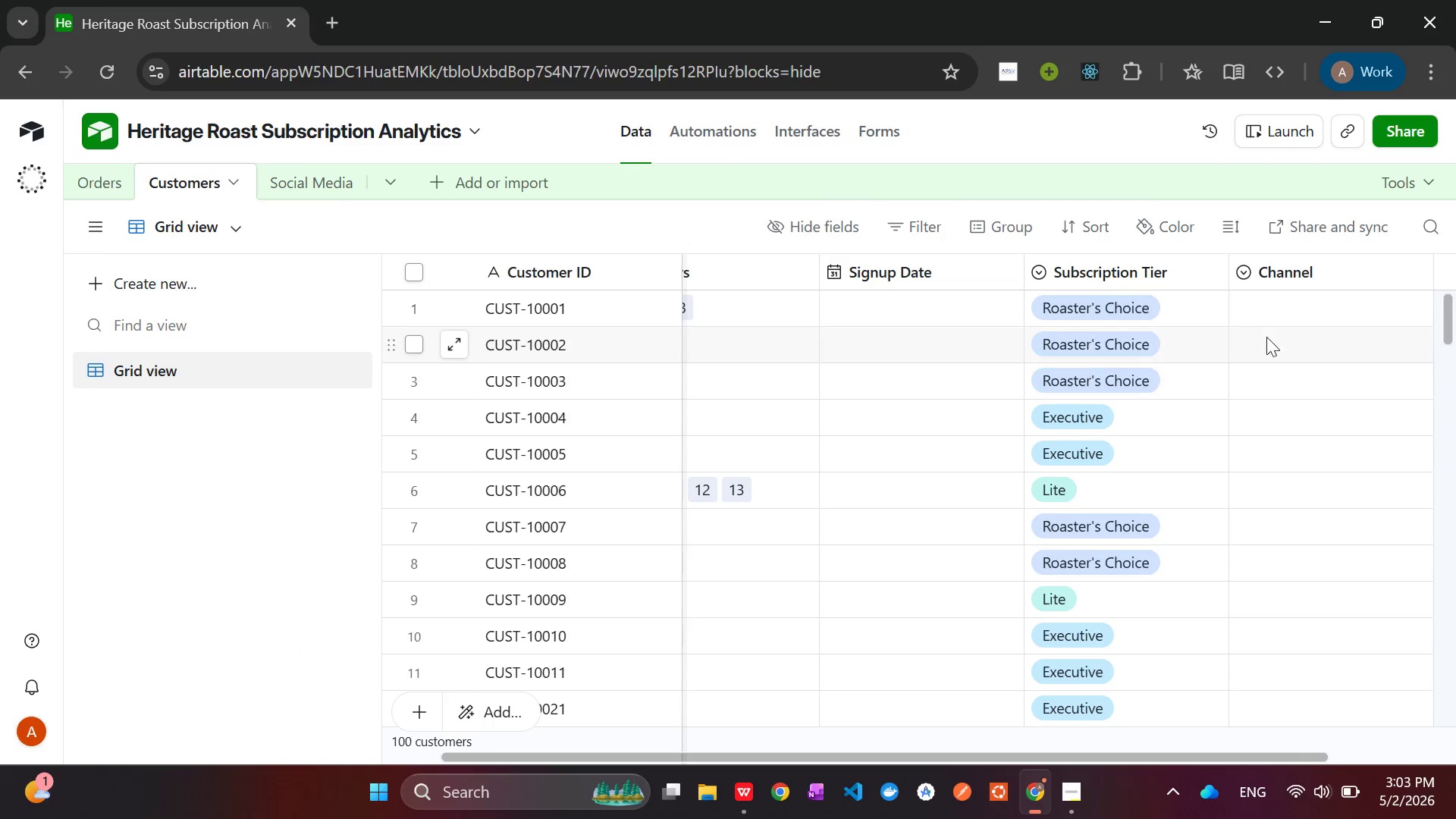 
left_click([1291, 303])
 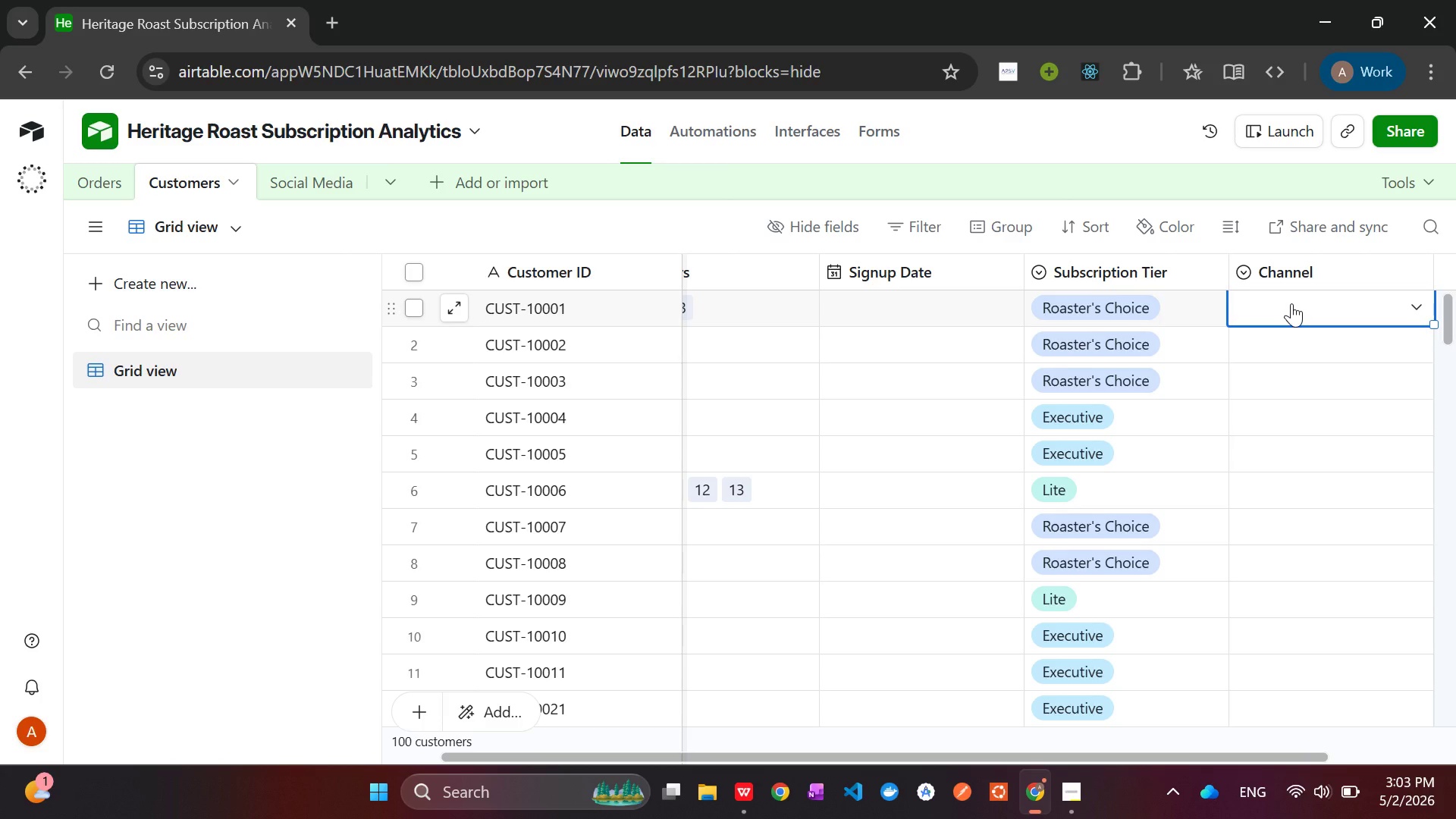 
key(Control+V)
 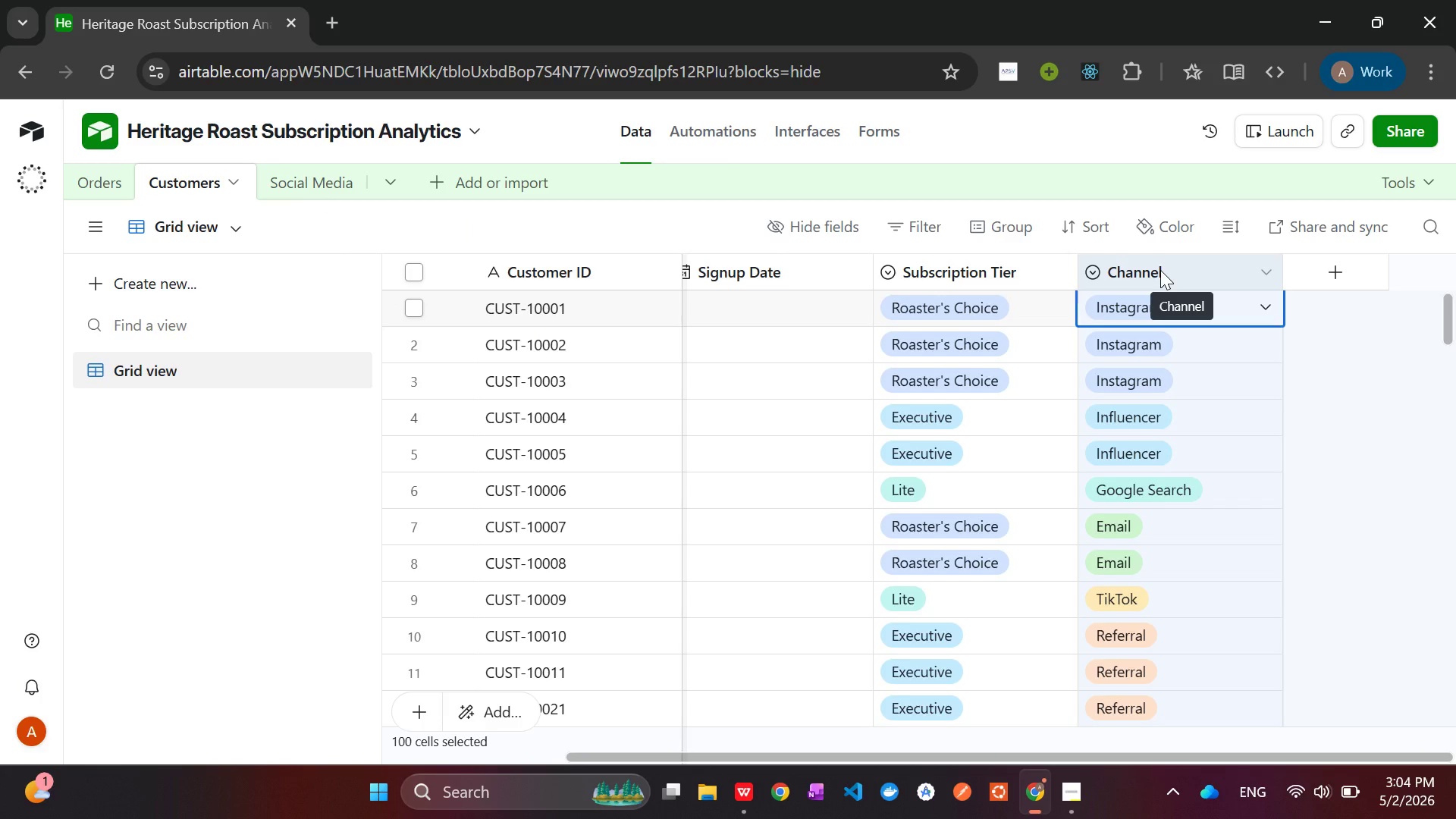 
wait(34.05)
 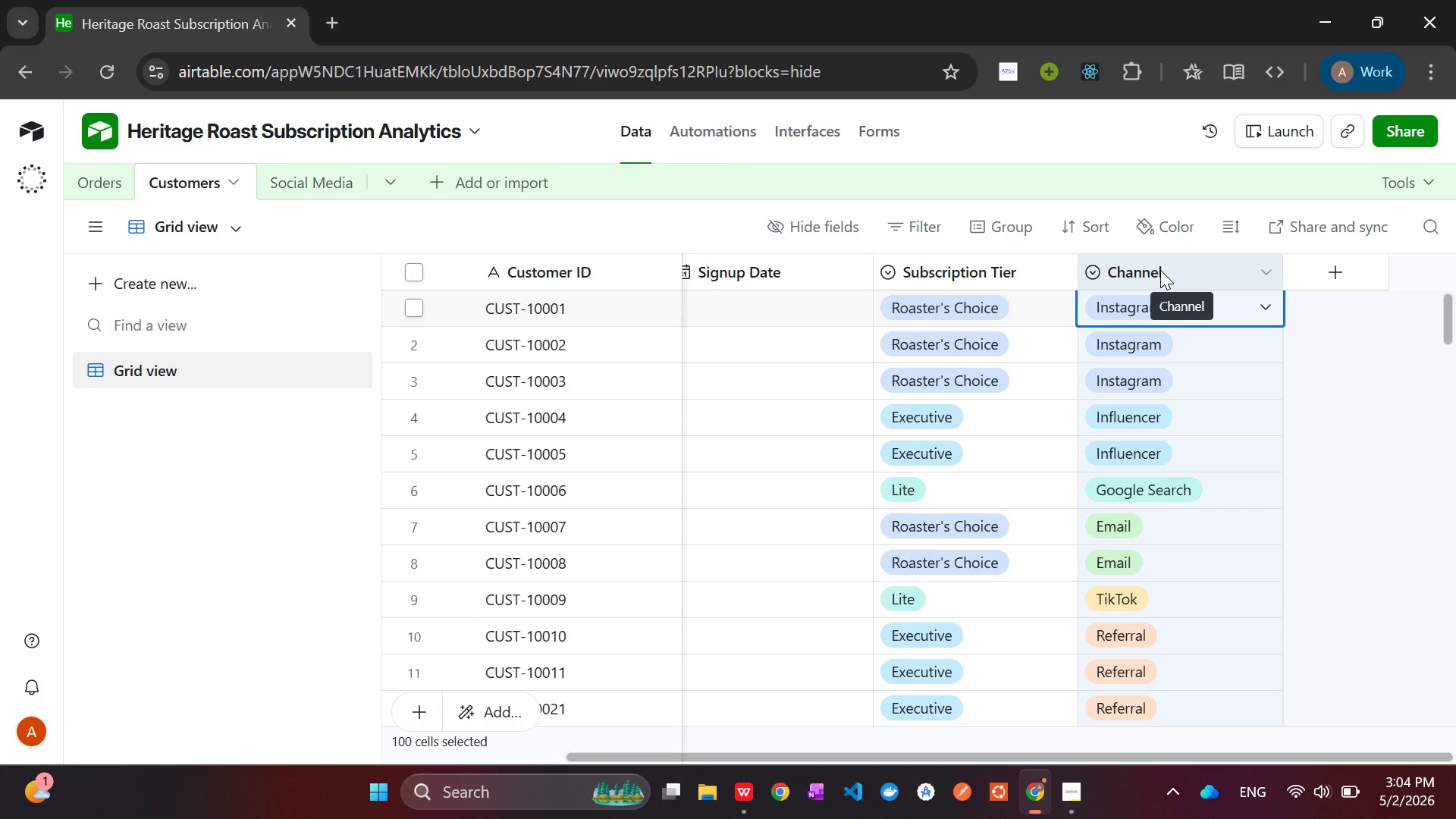 
right_click([1136, 267])
 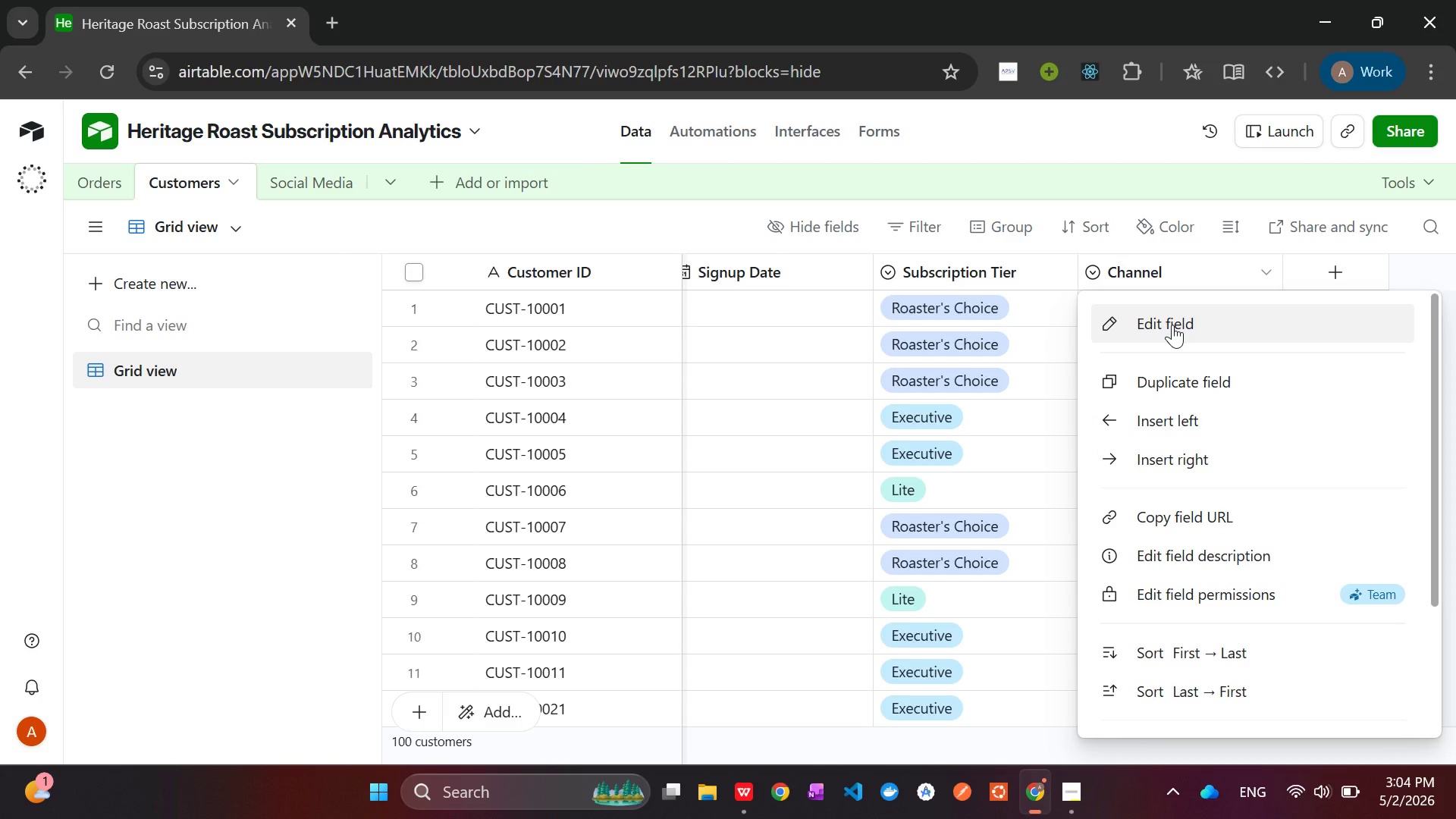 
left_click([1172, 325])
 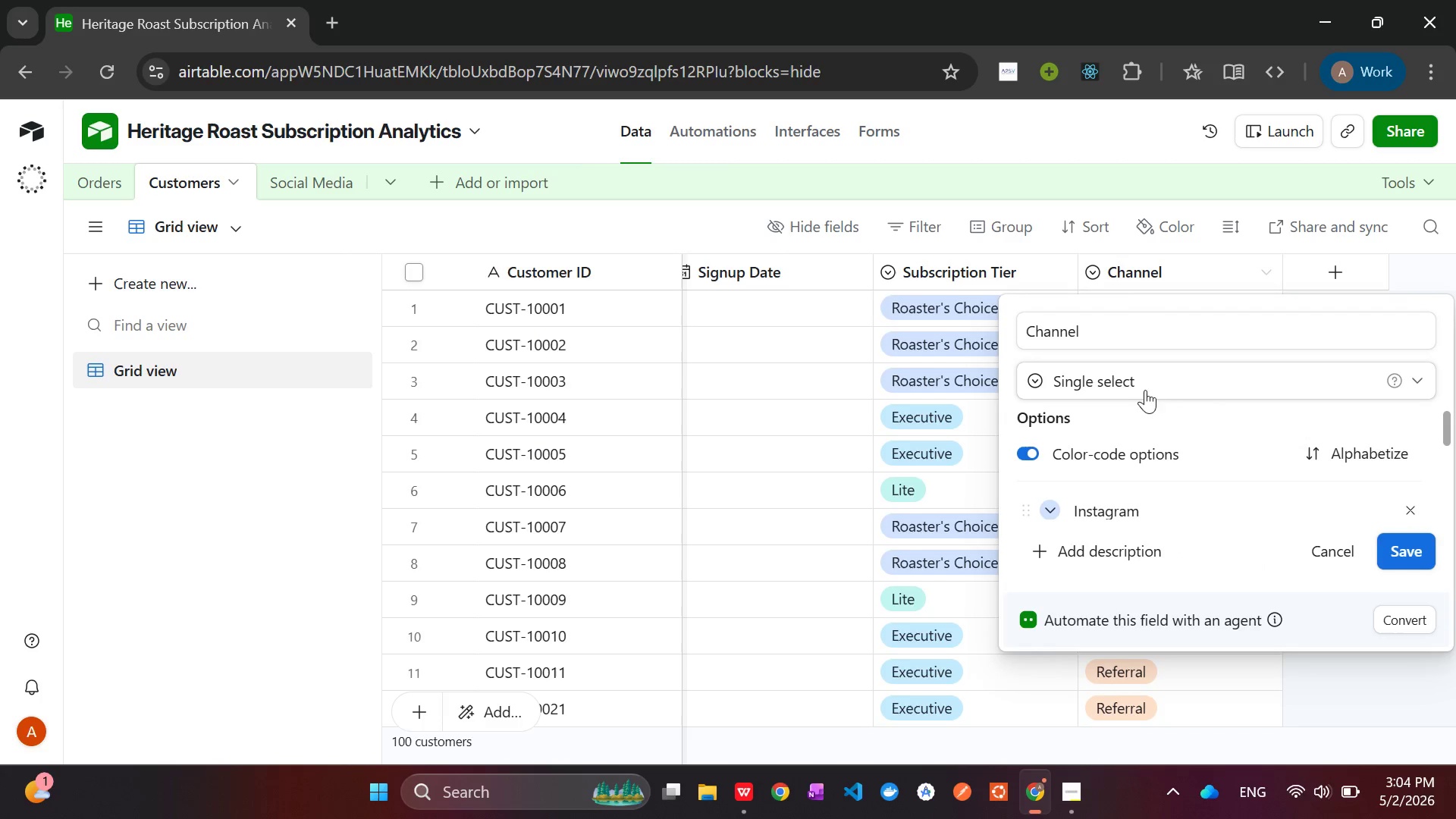 
left_click([1133, 386])
 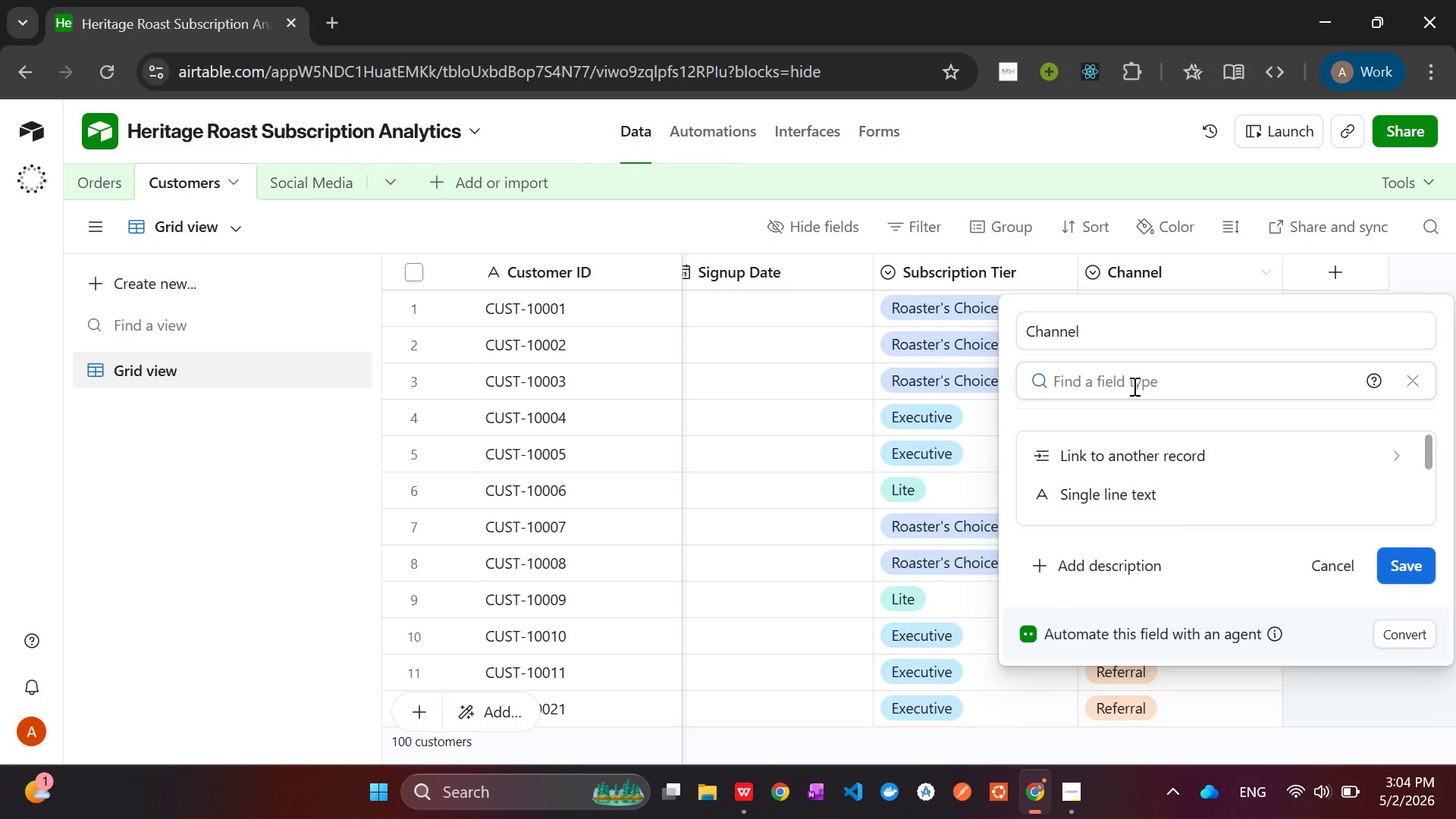 
type(lin)
 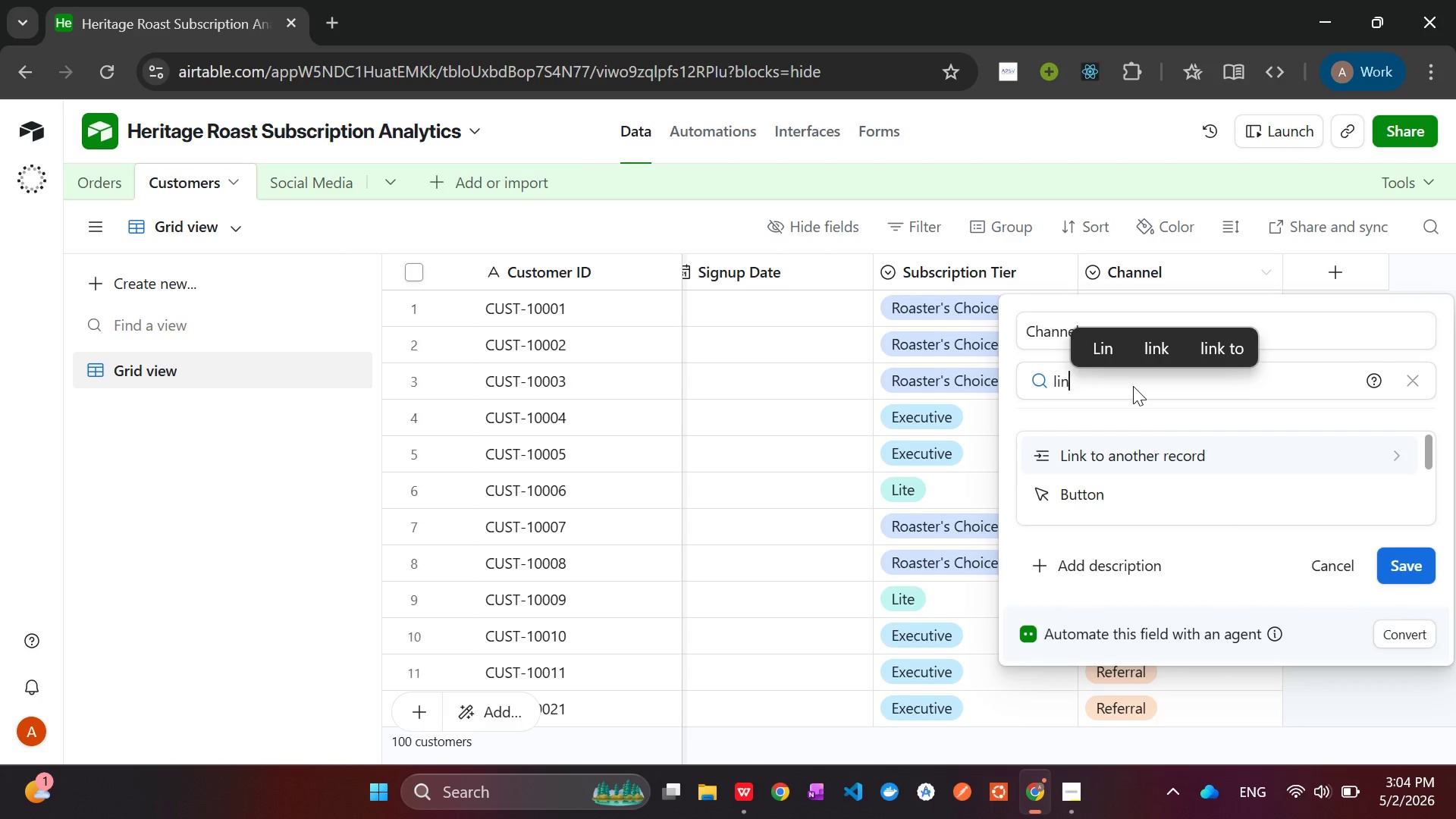 
type(k to S)
 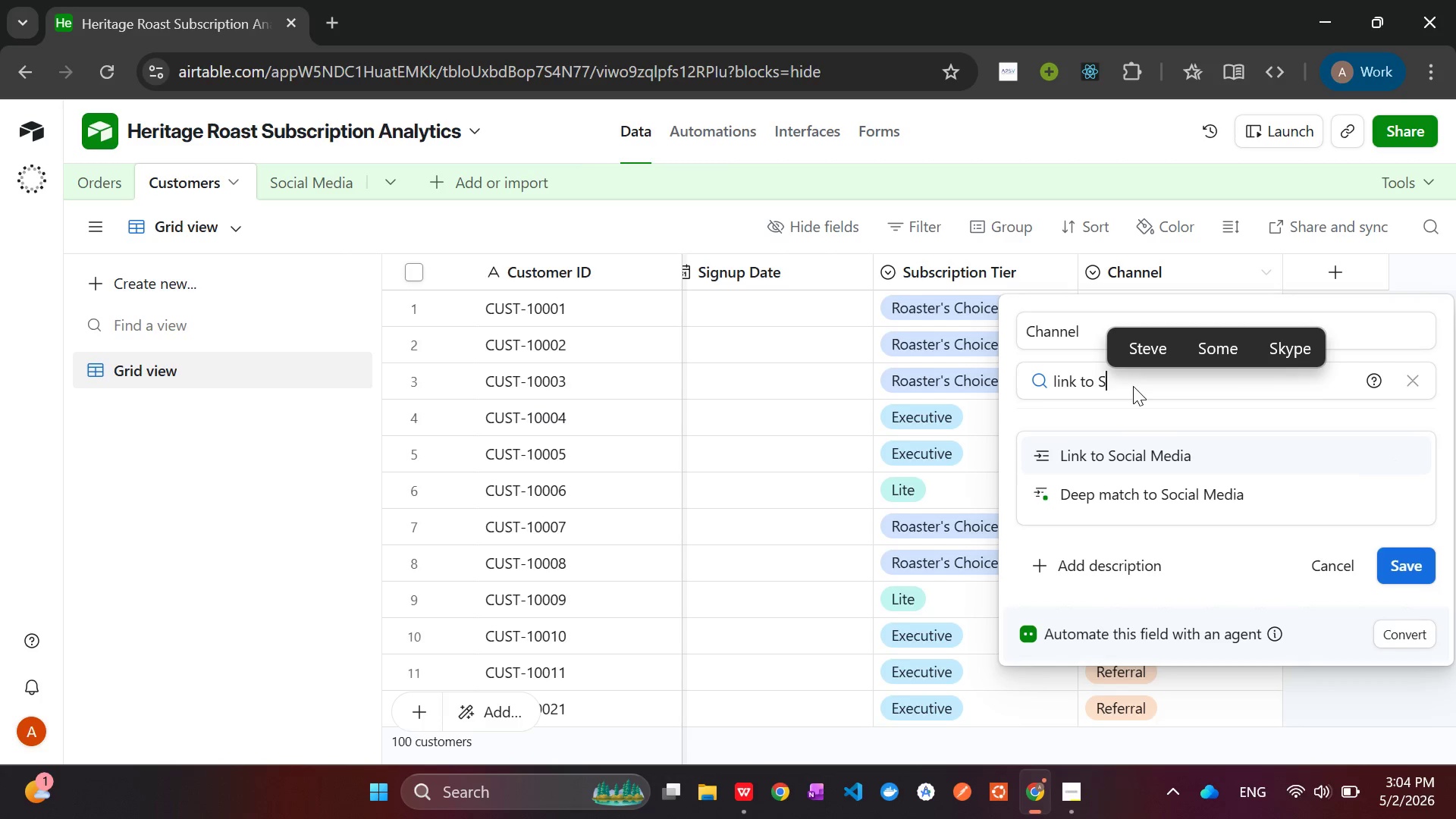 
key(Enter)
 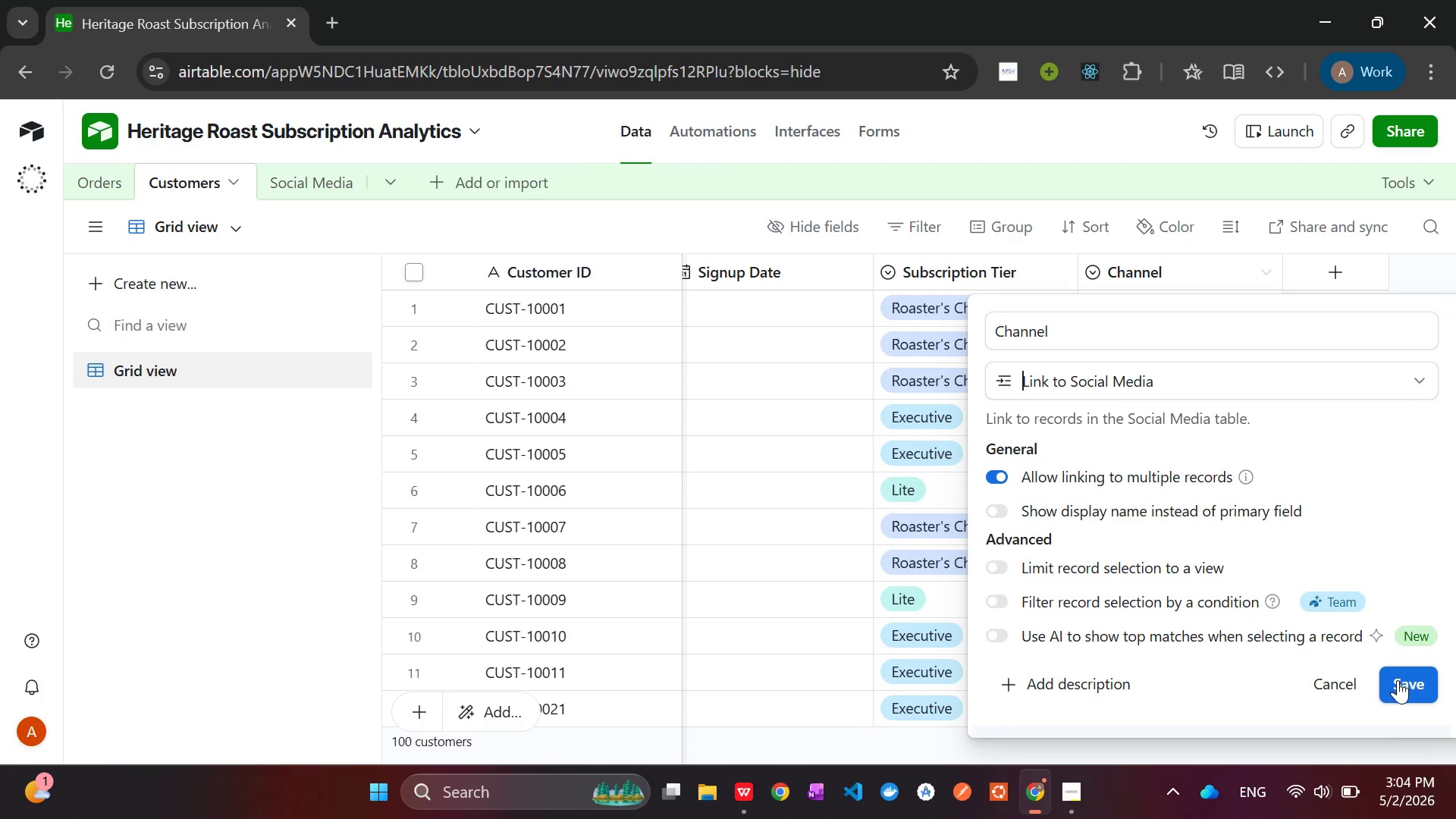 
left_click([1401, 680])
 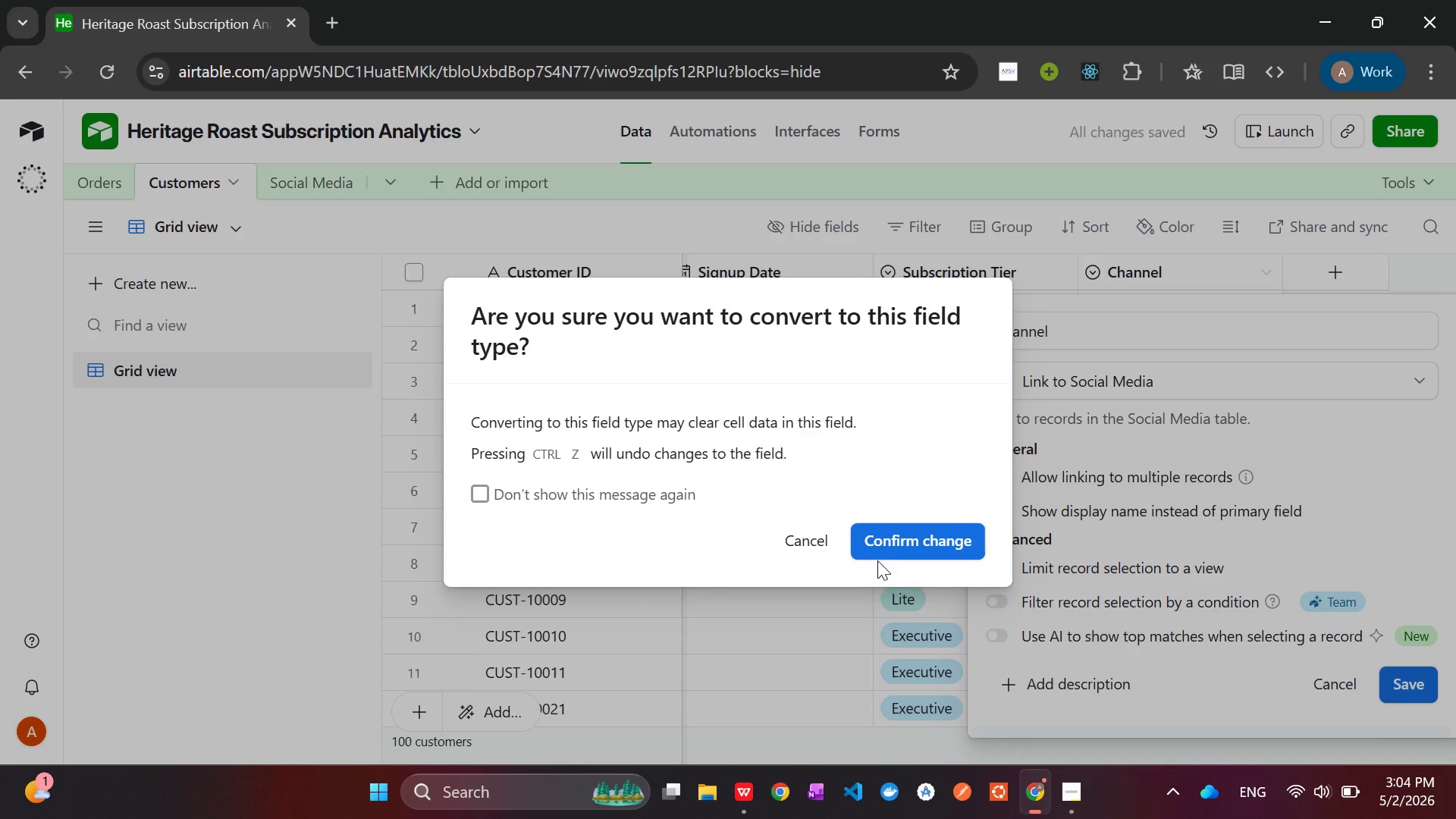 
left_click([905, 548])
 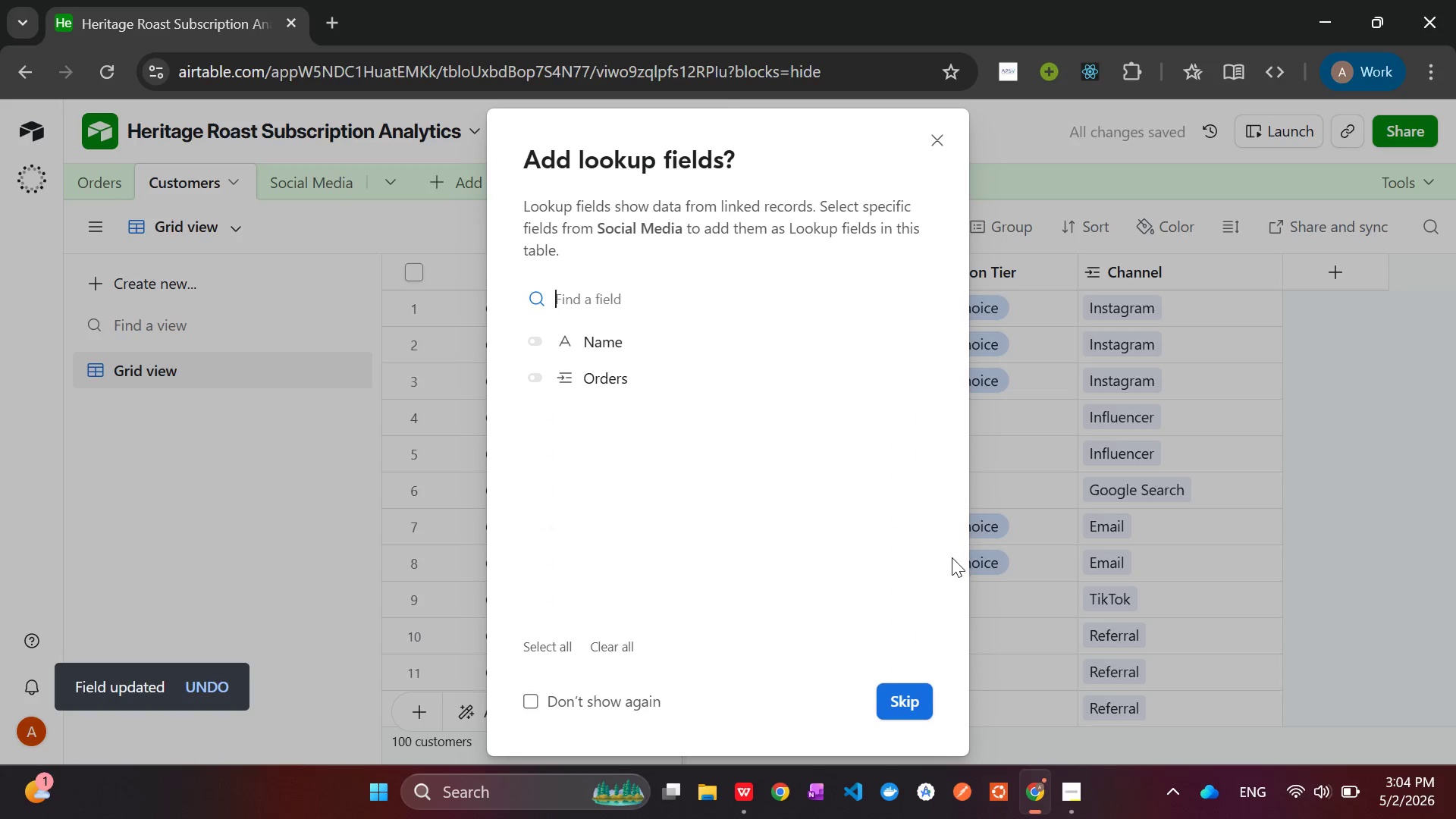 
left_click([915, 705])
 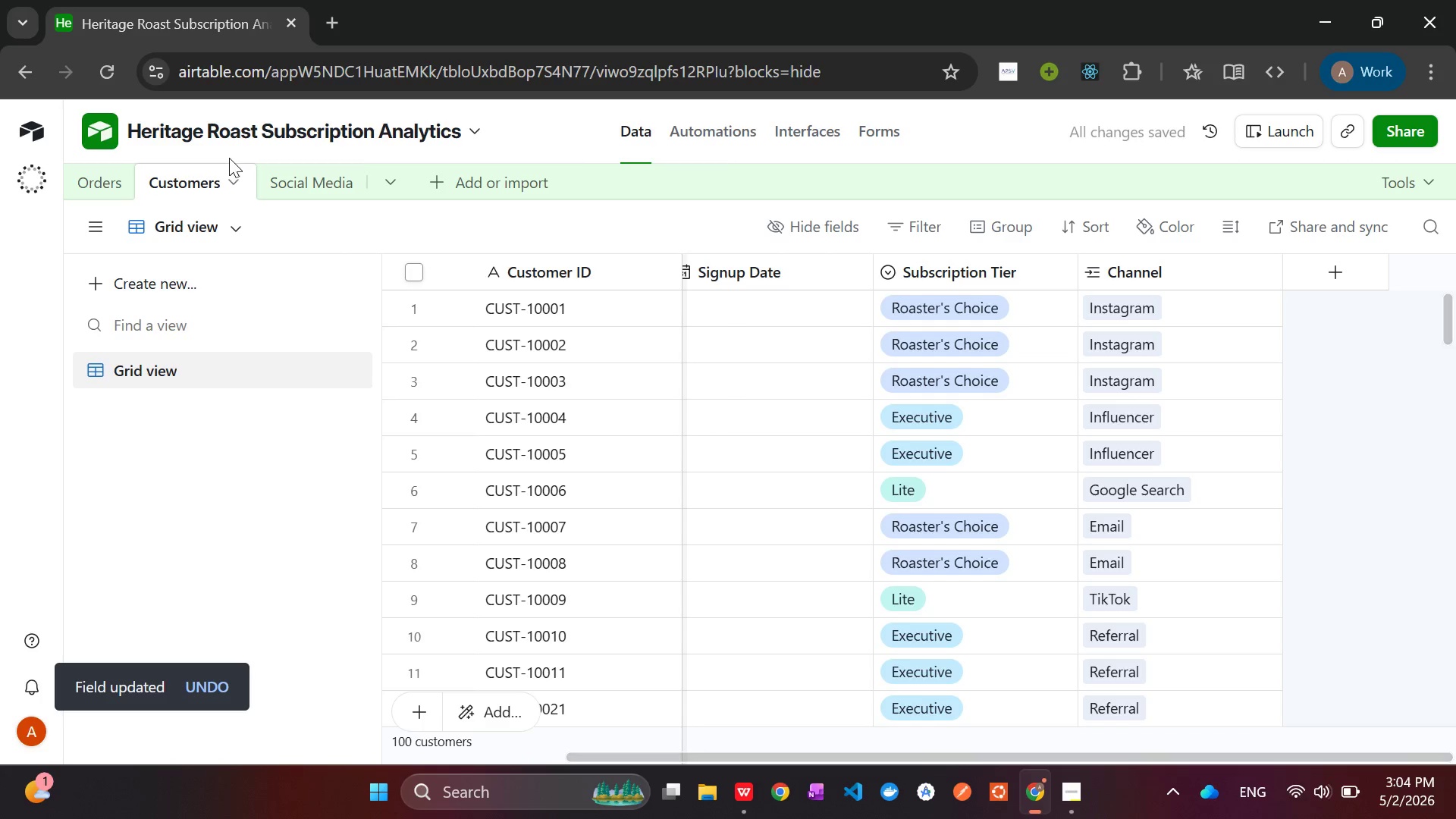 
left_click([285, 180])
 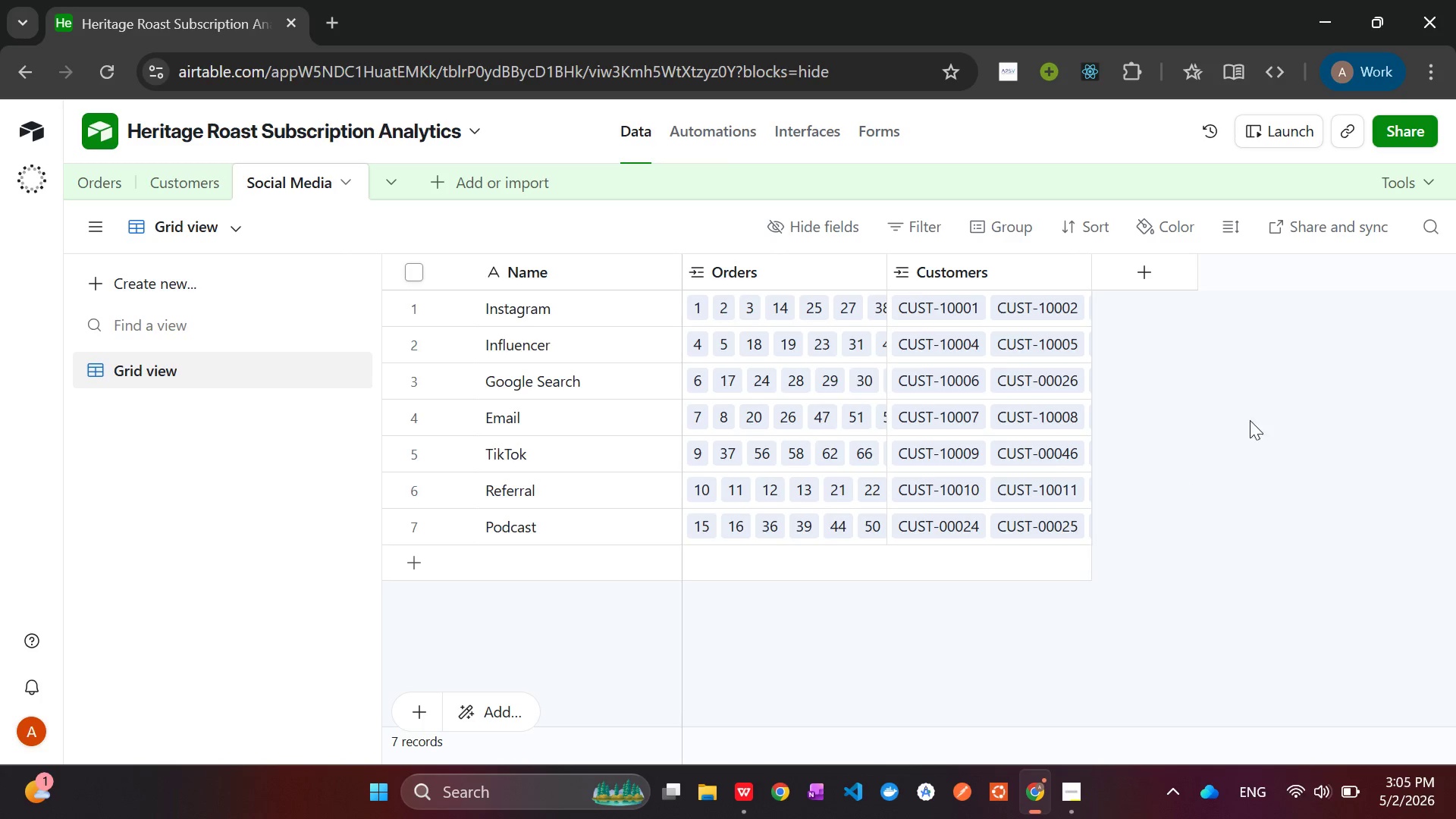 
wait(19.81)
 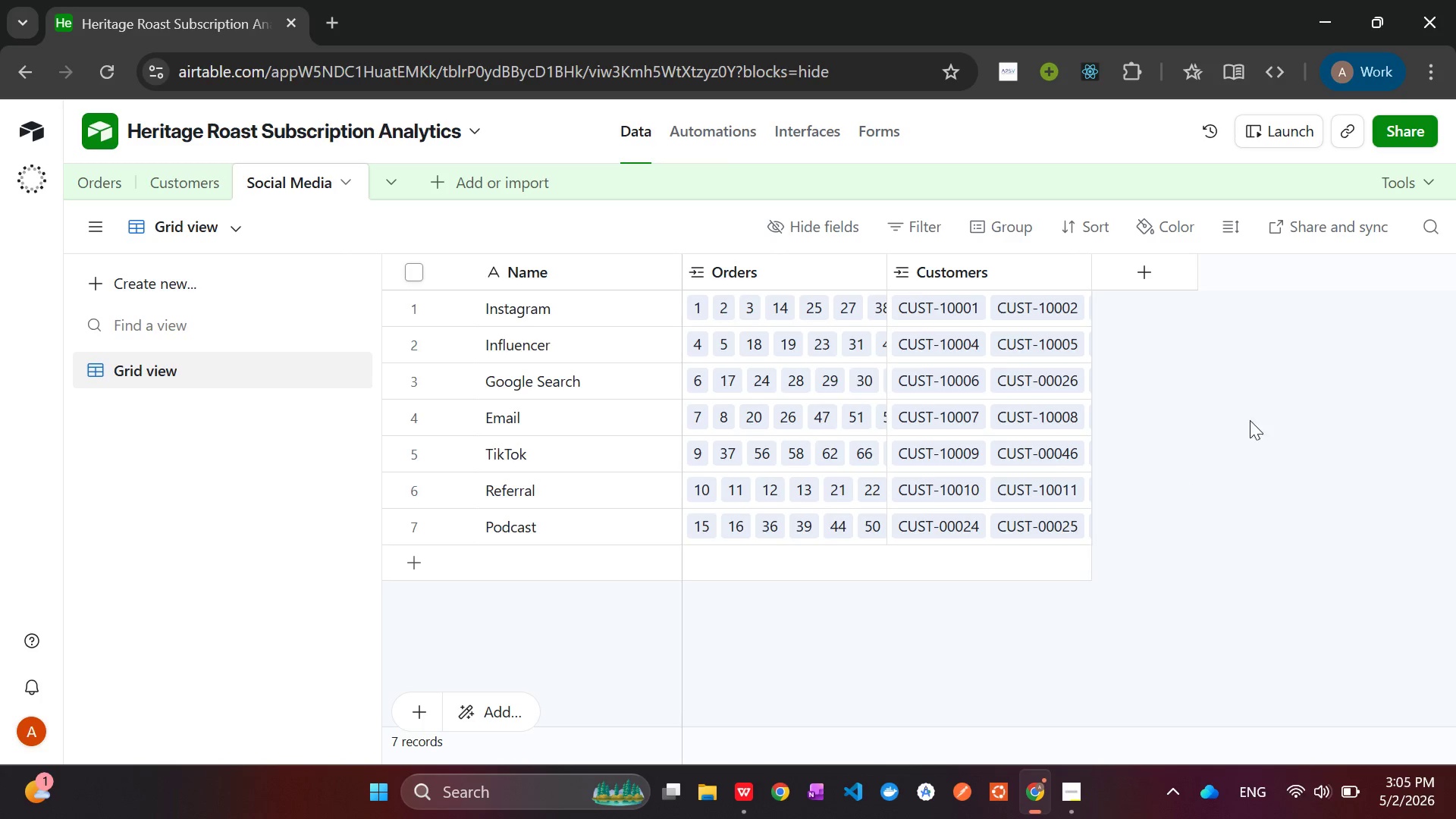 
left_click([190, 181])
 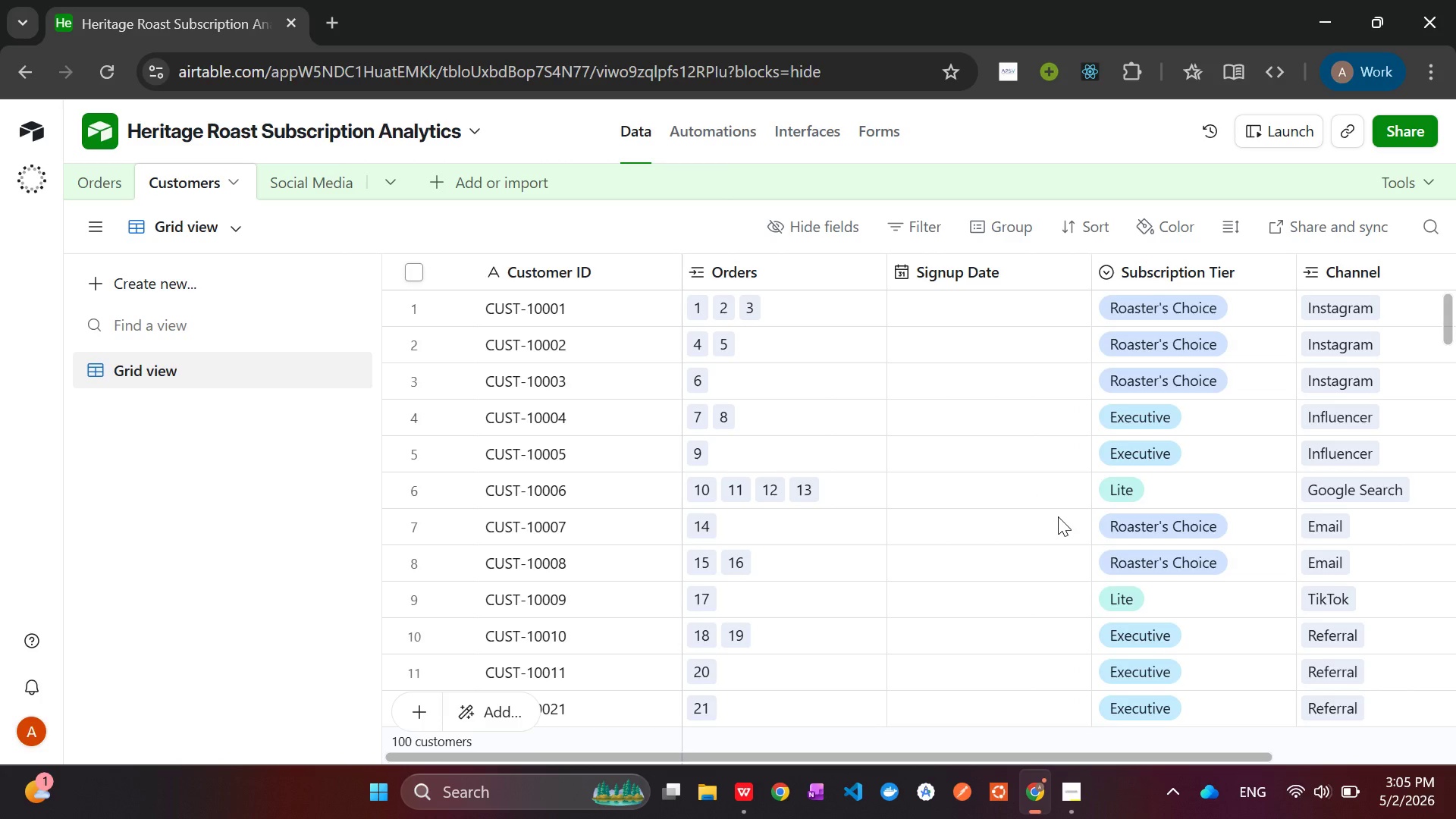 
wait(10.08)
 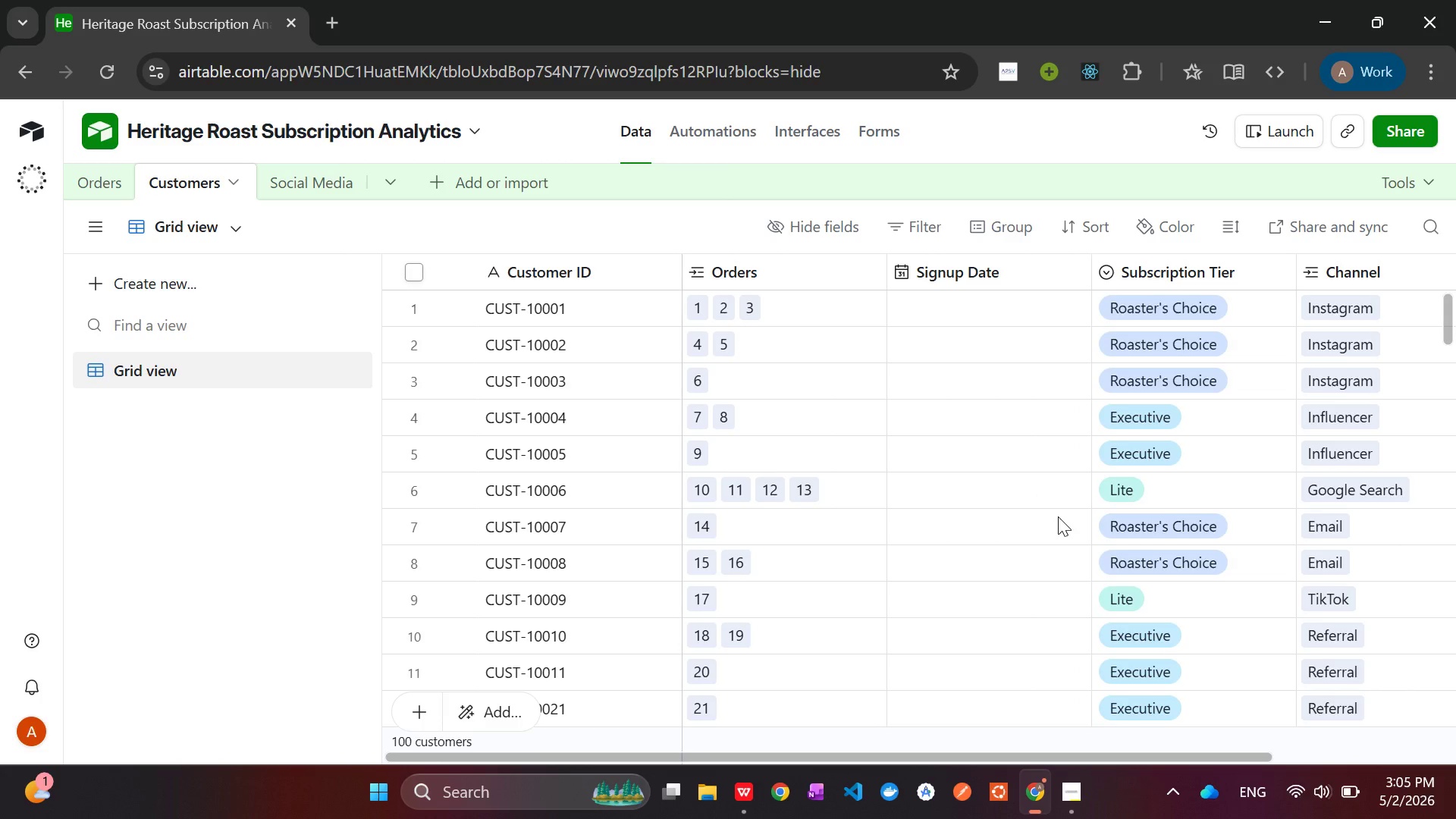 
left_click([99, 186])
 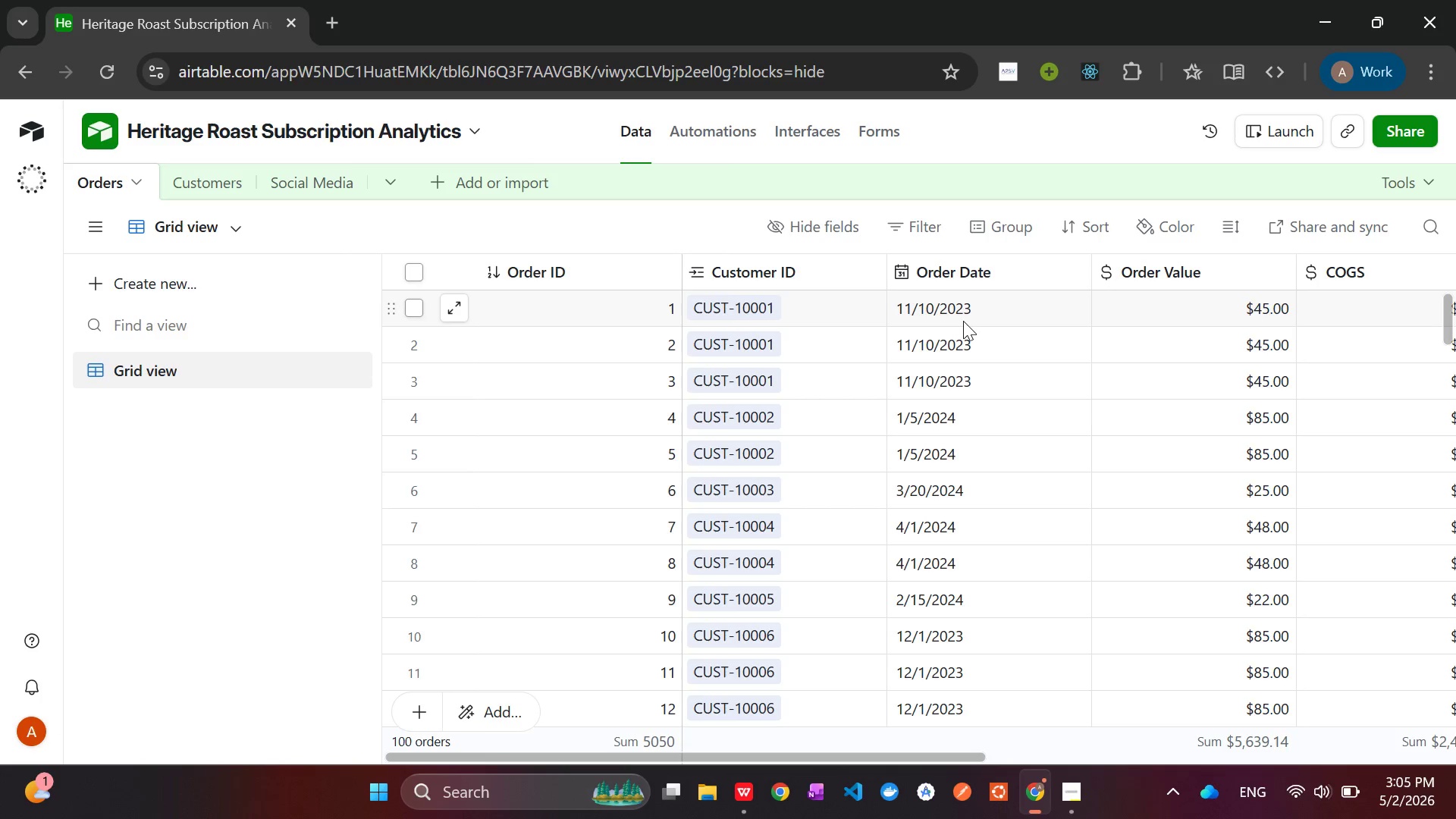 
left_click([959, 308])
 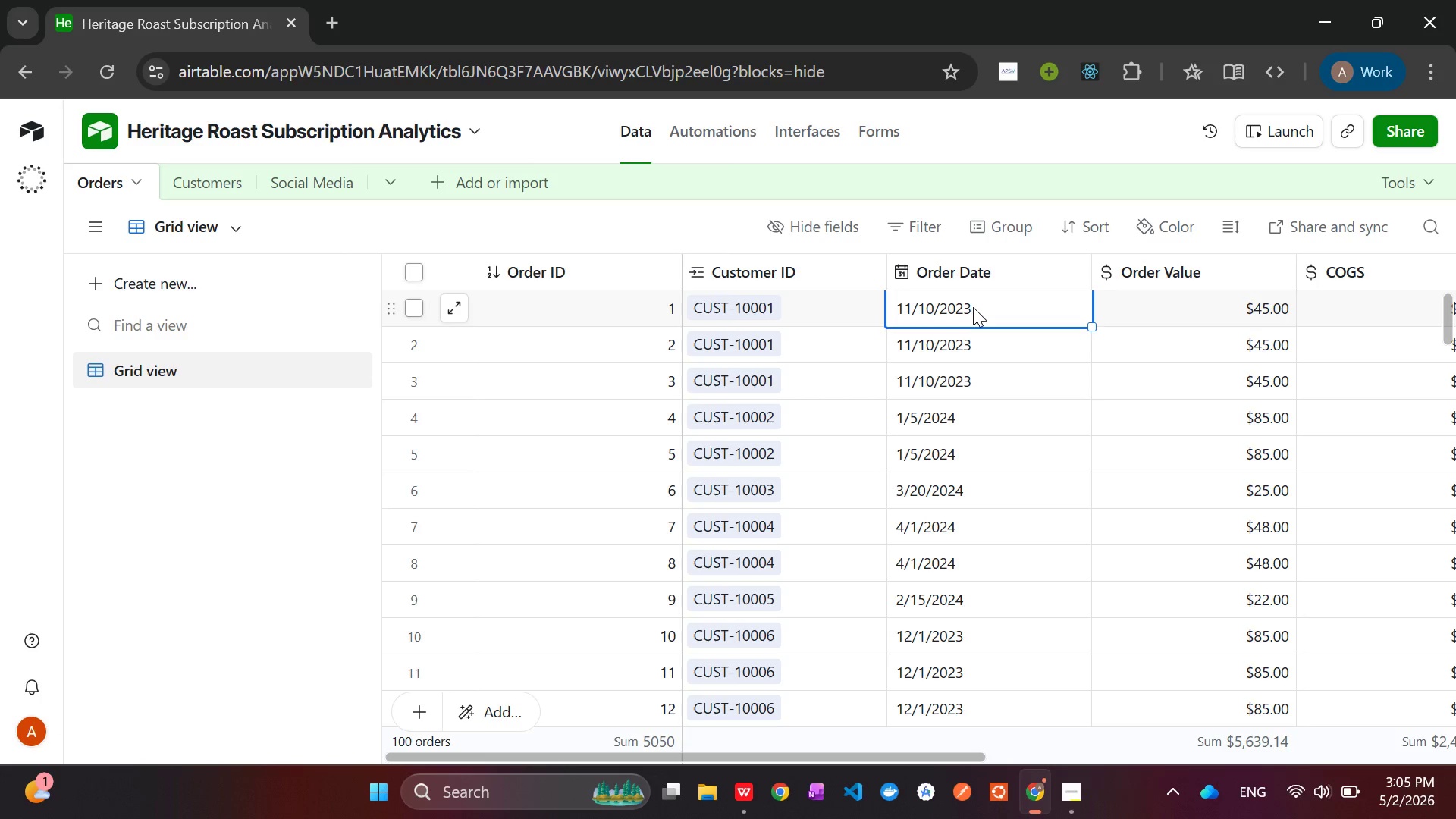 
left_click_drag(start_coordinate=[973, 307], to_coordinate=[954, 537])
 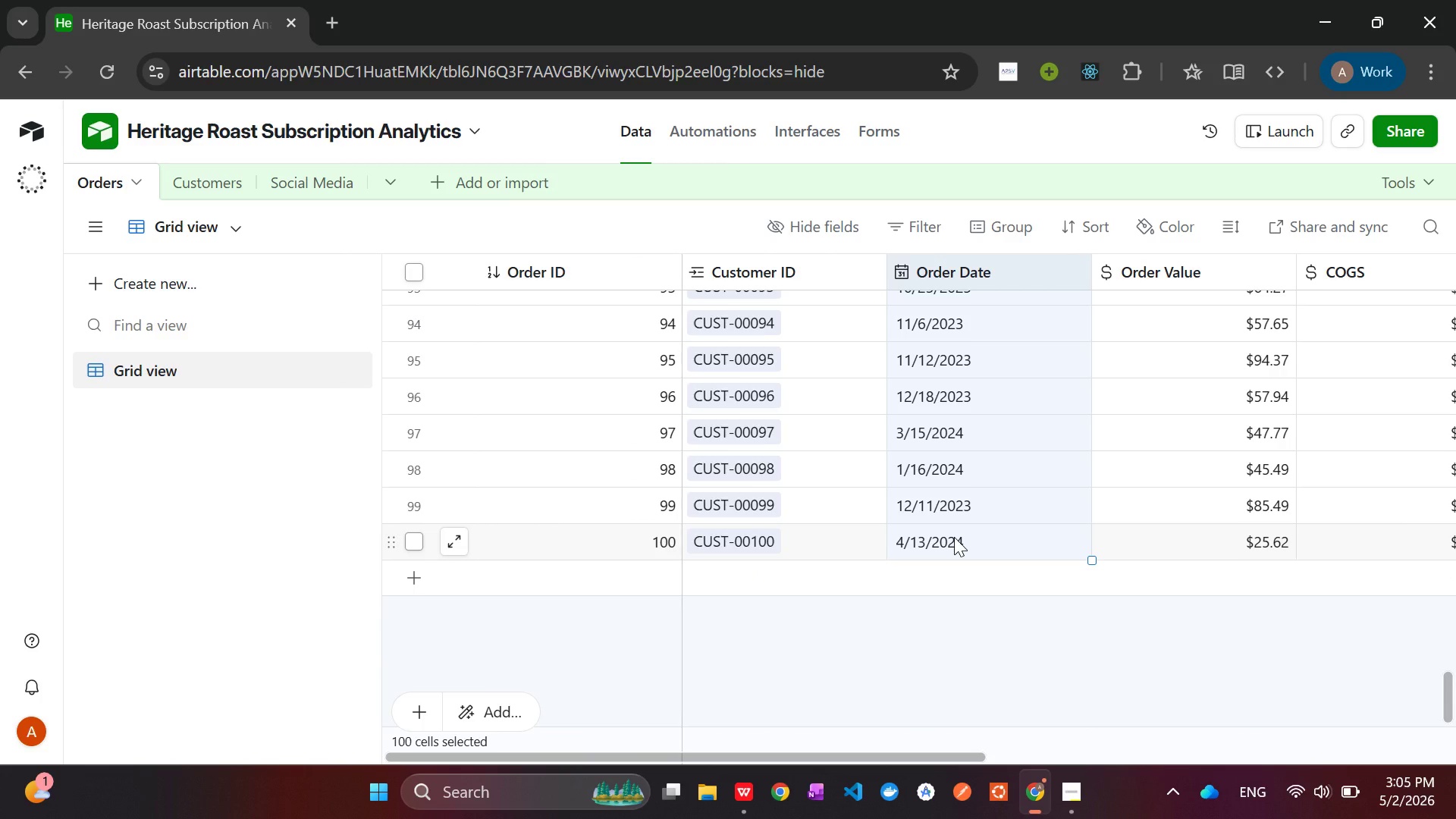 
key(Control+C)
 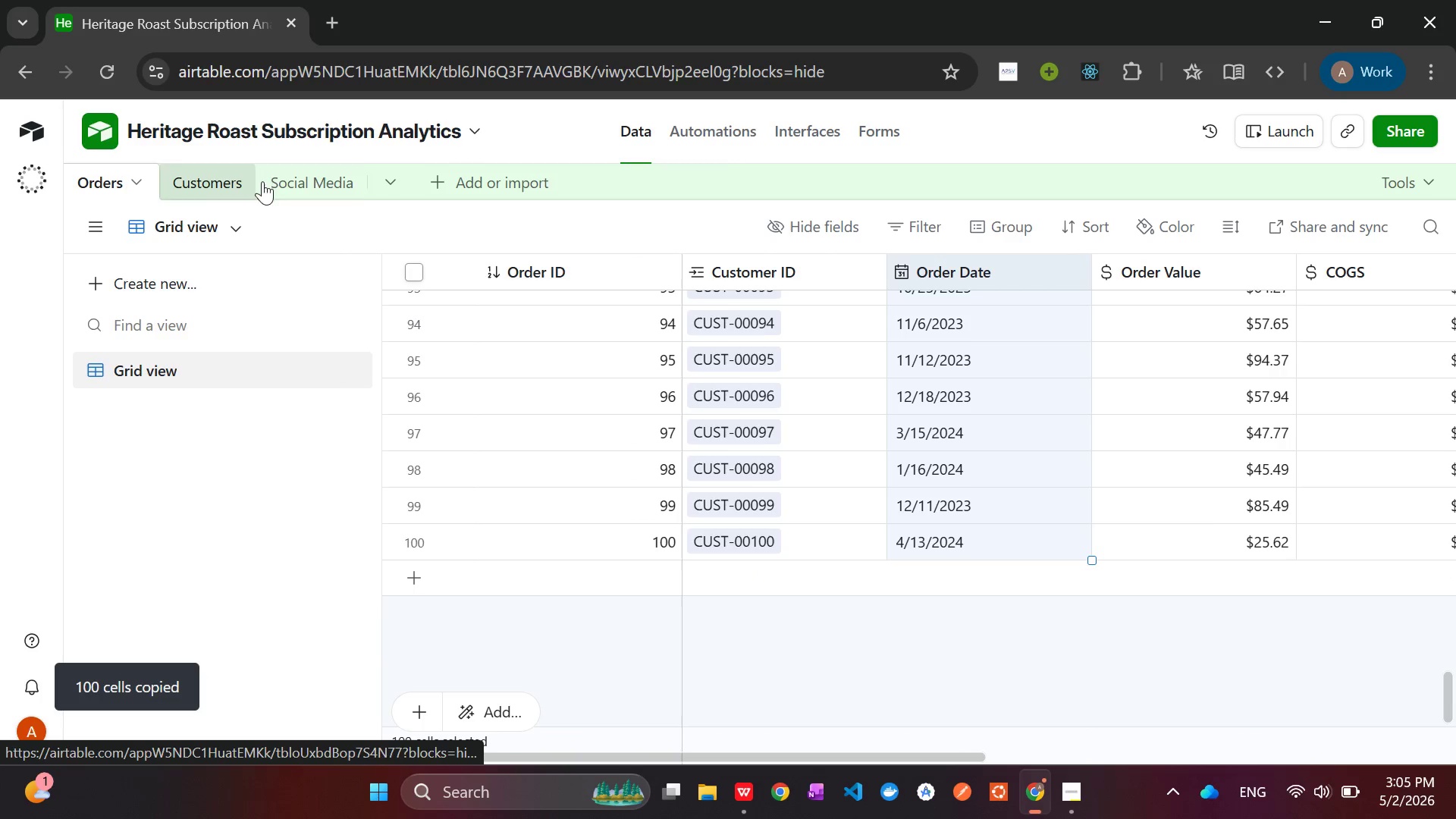 
left_click([202, 173])
 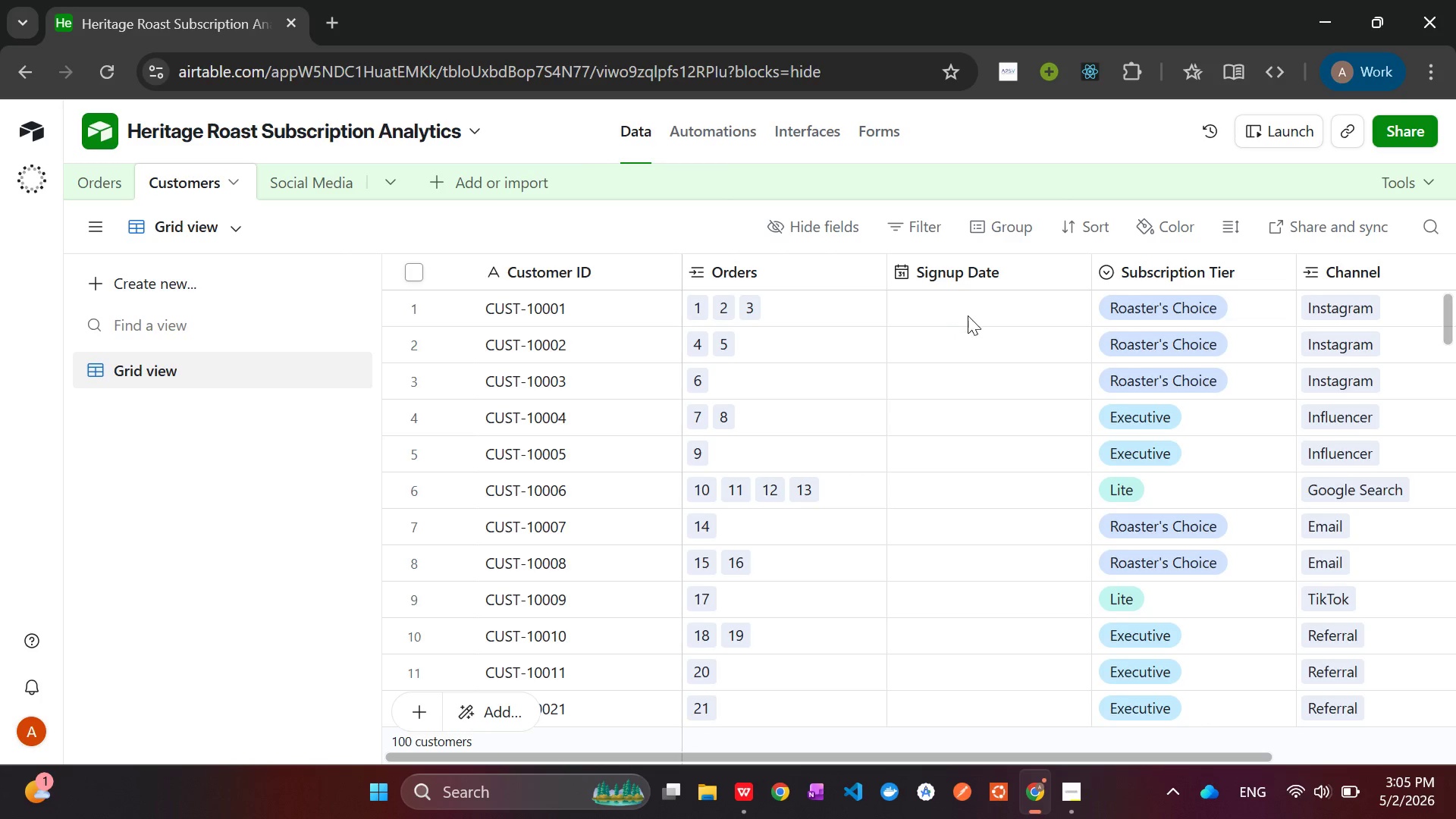 
left_click([971, 308])
 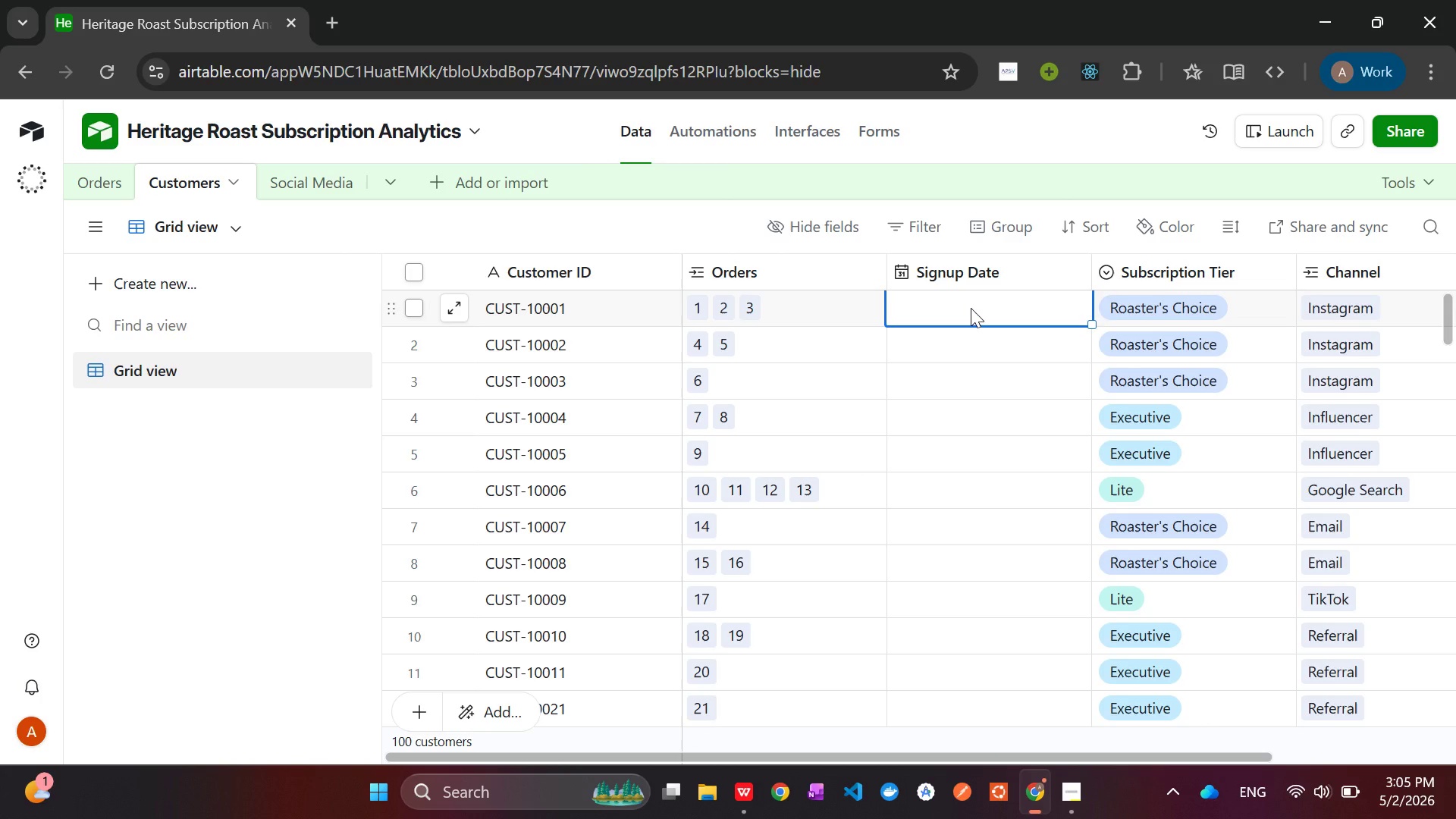 
key(Control+V)
 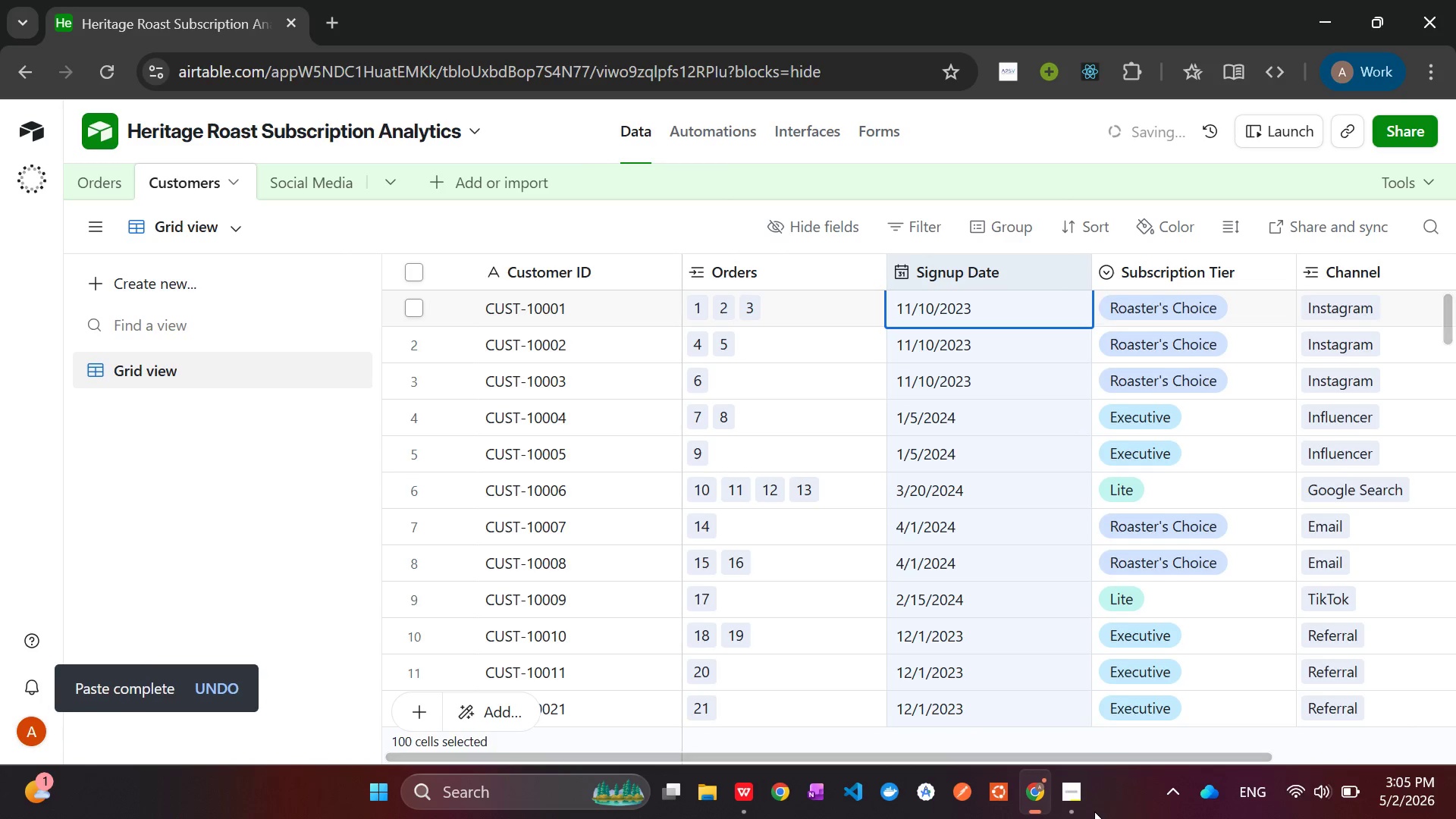 
left_click([1075, 799])